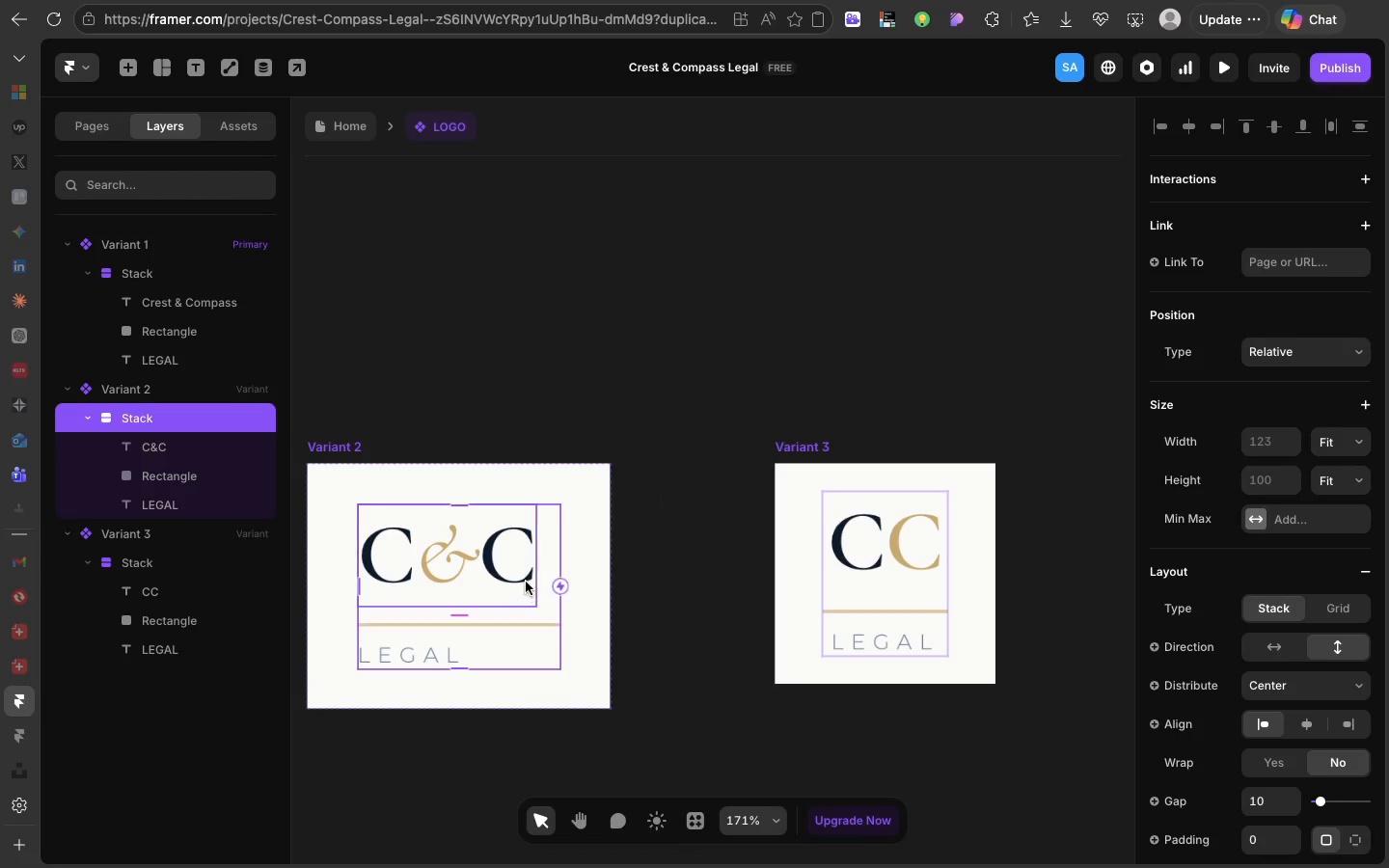 
left_click([525, 582])
 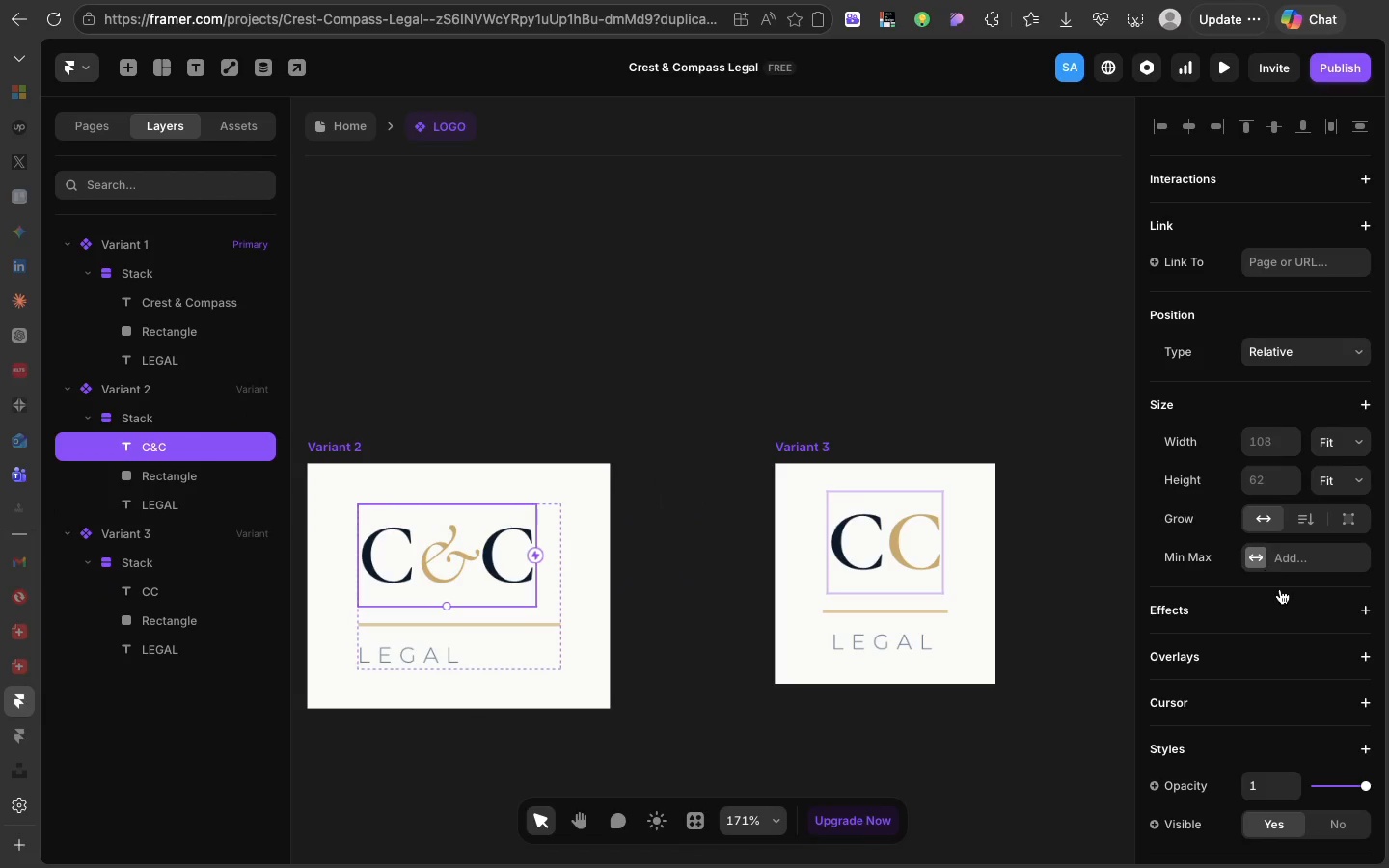 
left_click([1267, 558])
 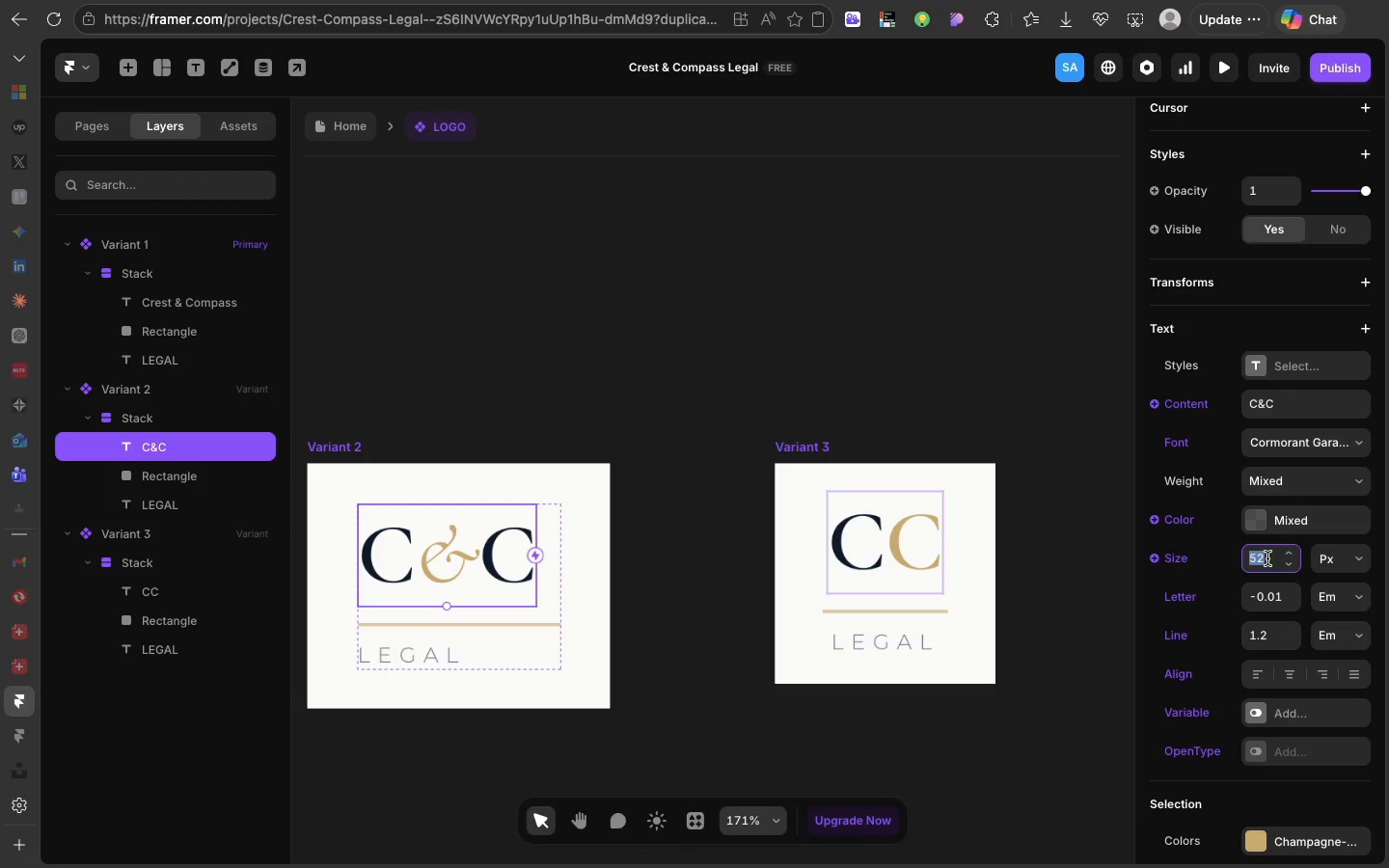 
scroll: coordinate [1281, 592], scroll_direction: down, amount: 46.0
 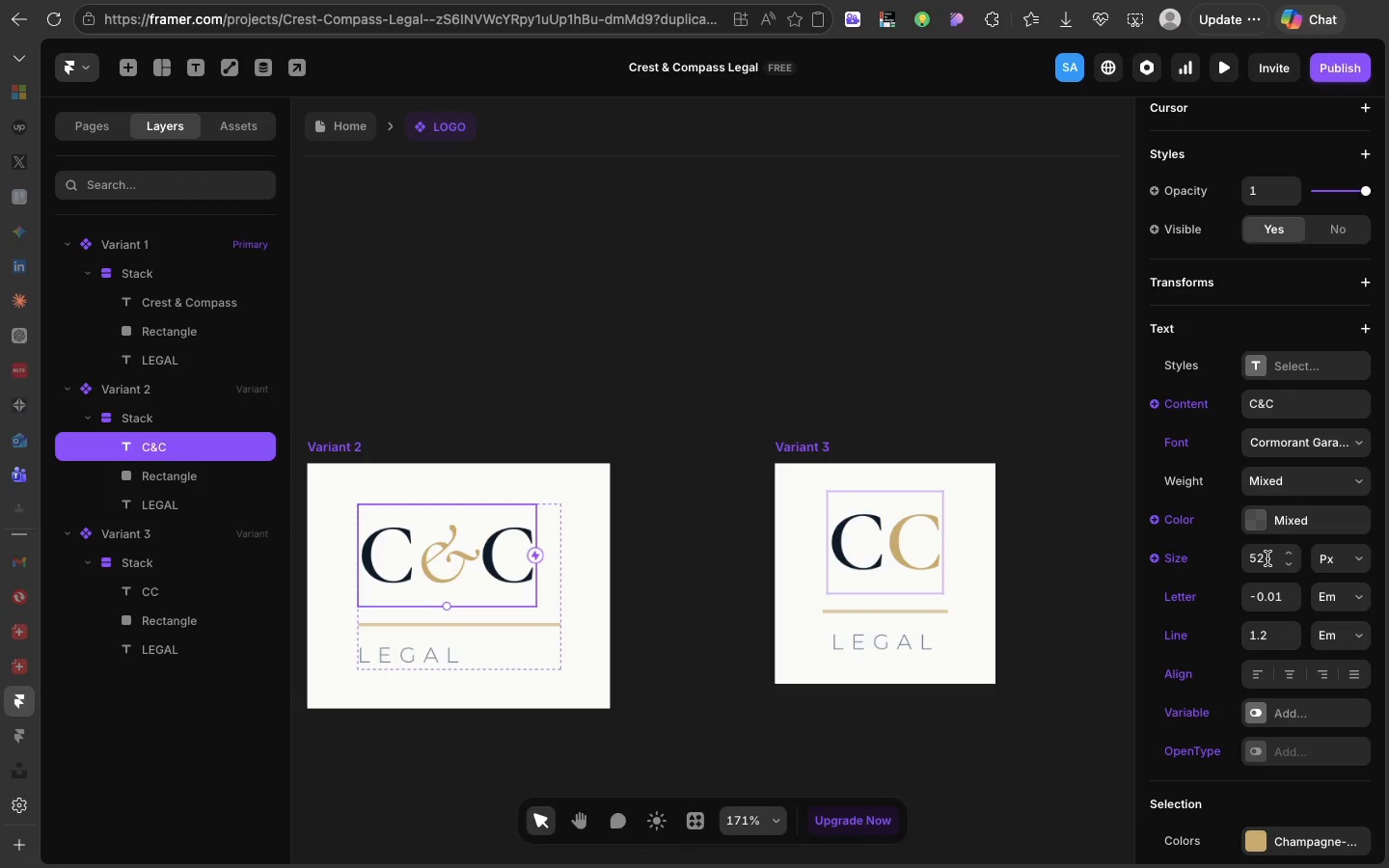 
type(38)
 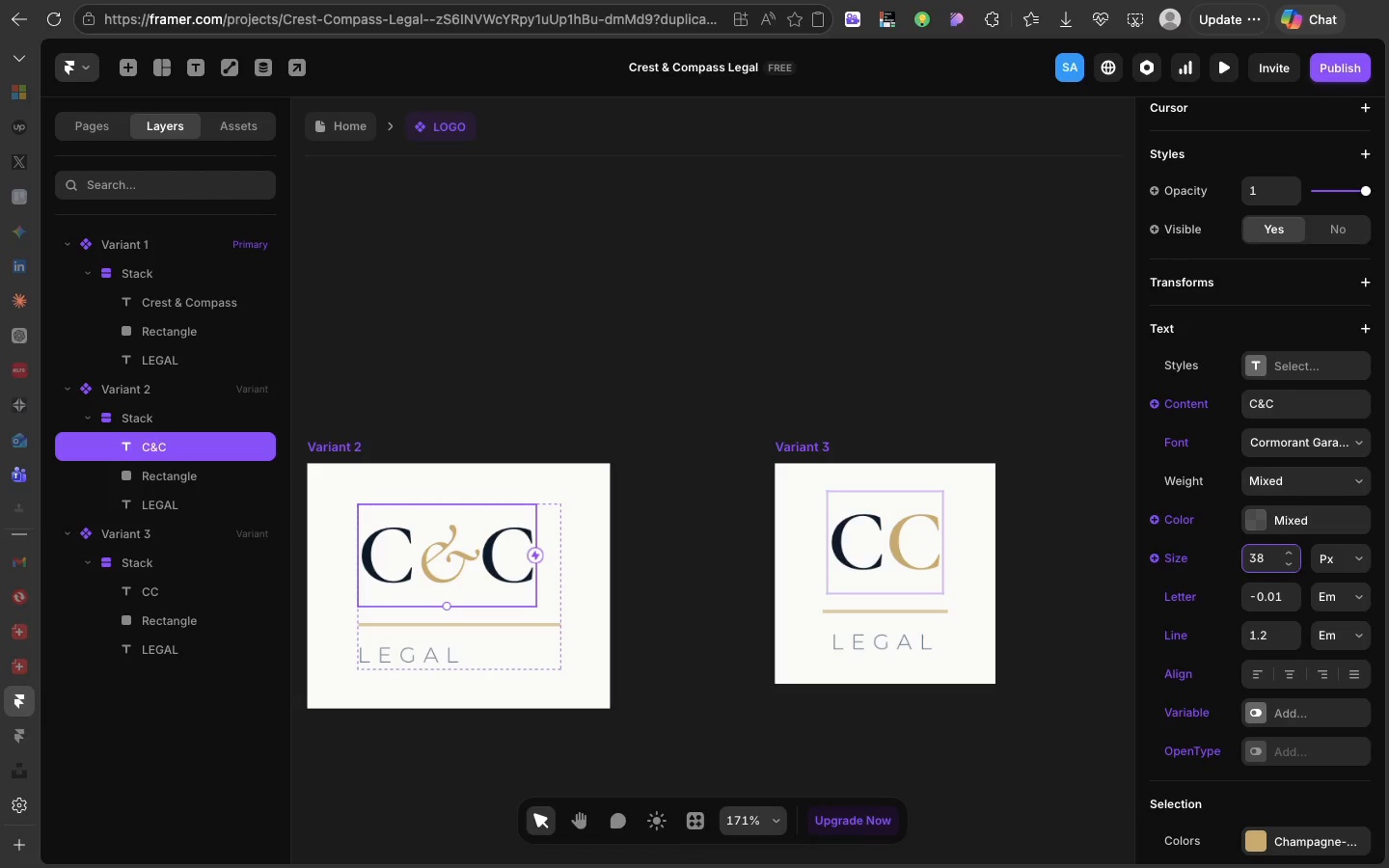 
key(Enter)
 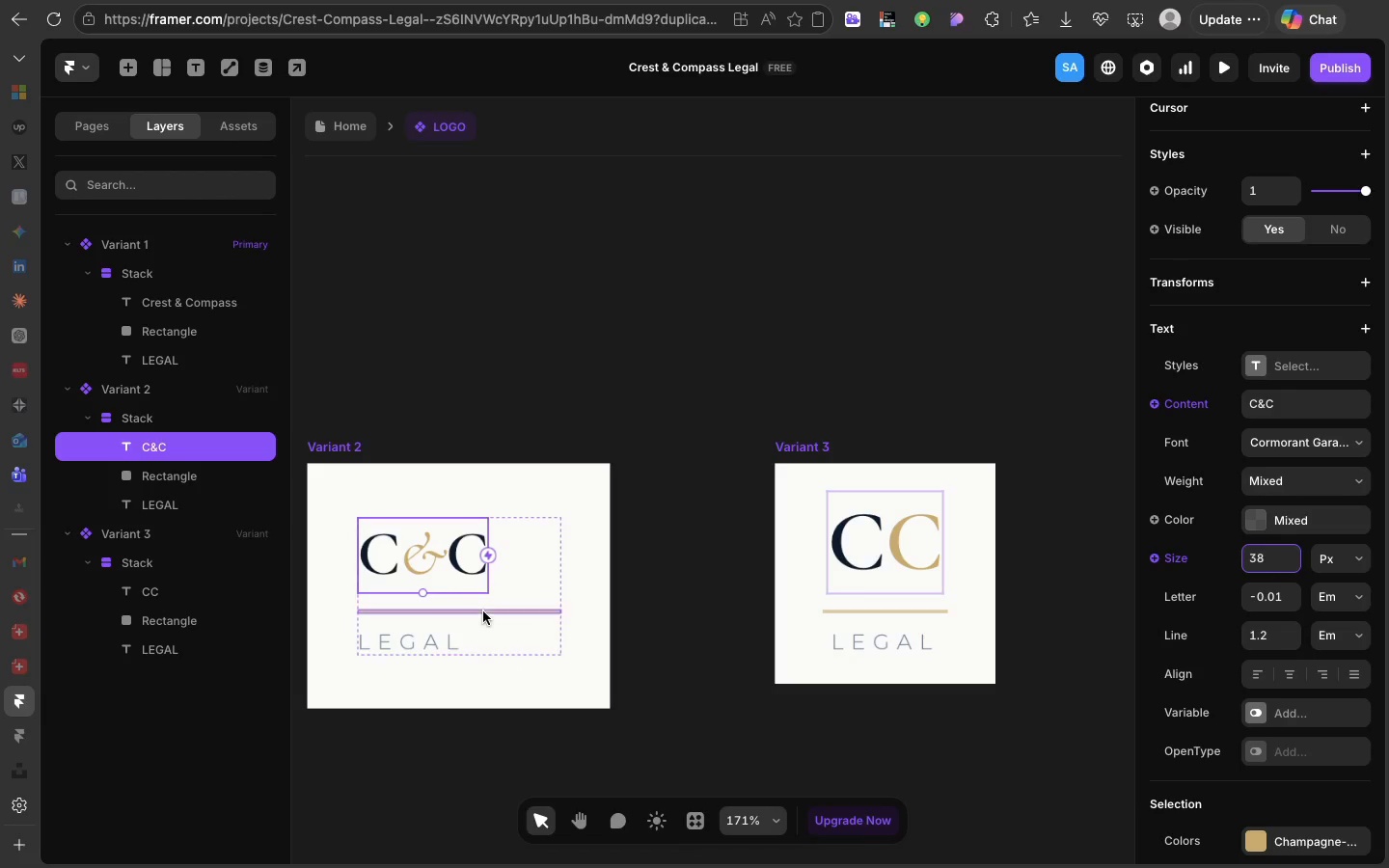 
left_click([483, 610])
 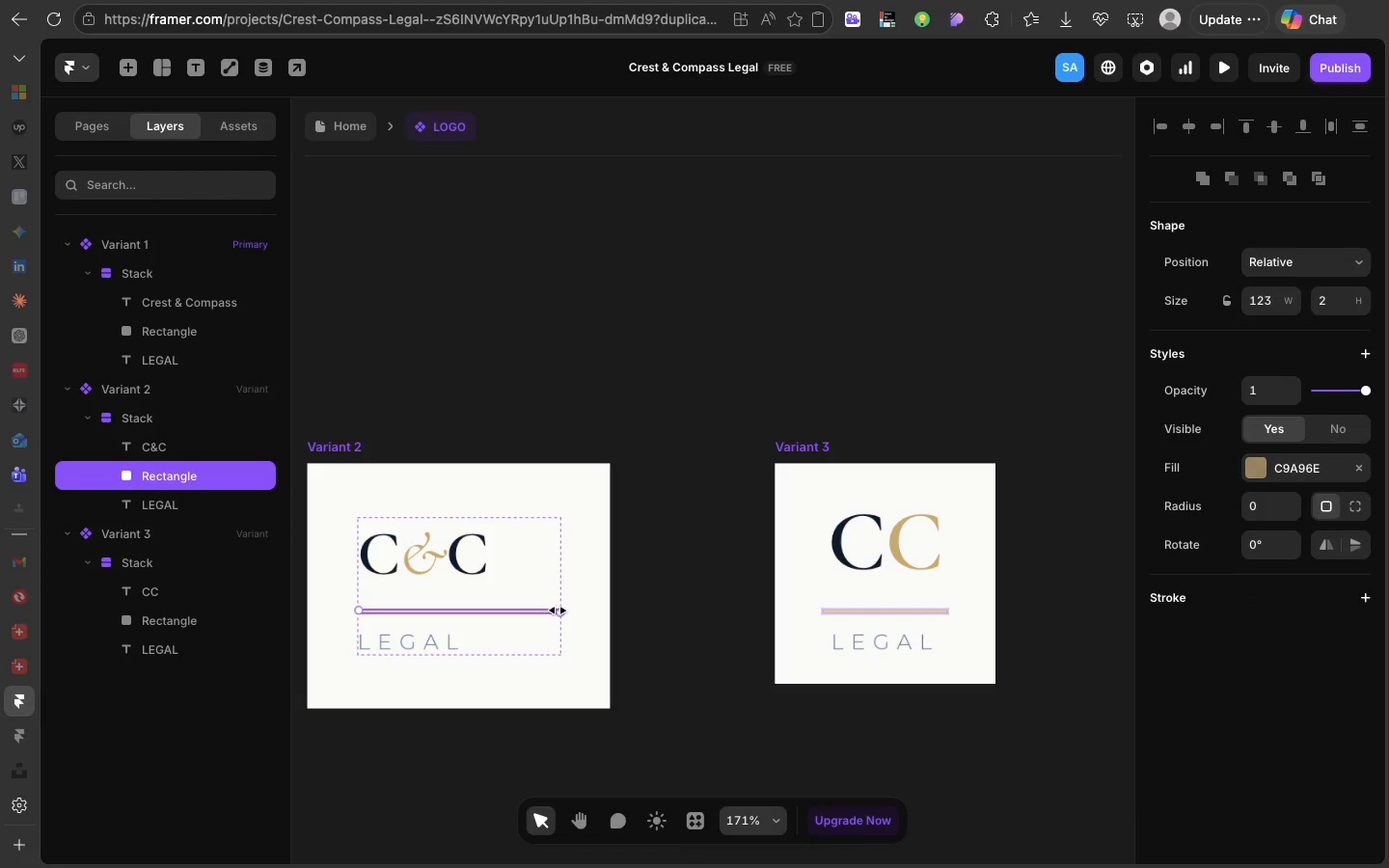 
left_click_drag(start_coordinate=[558, 610], to_coordinate=[491, 609])
 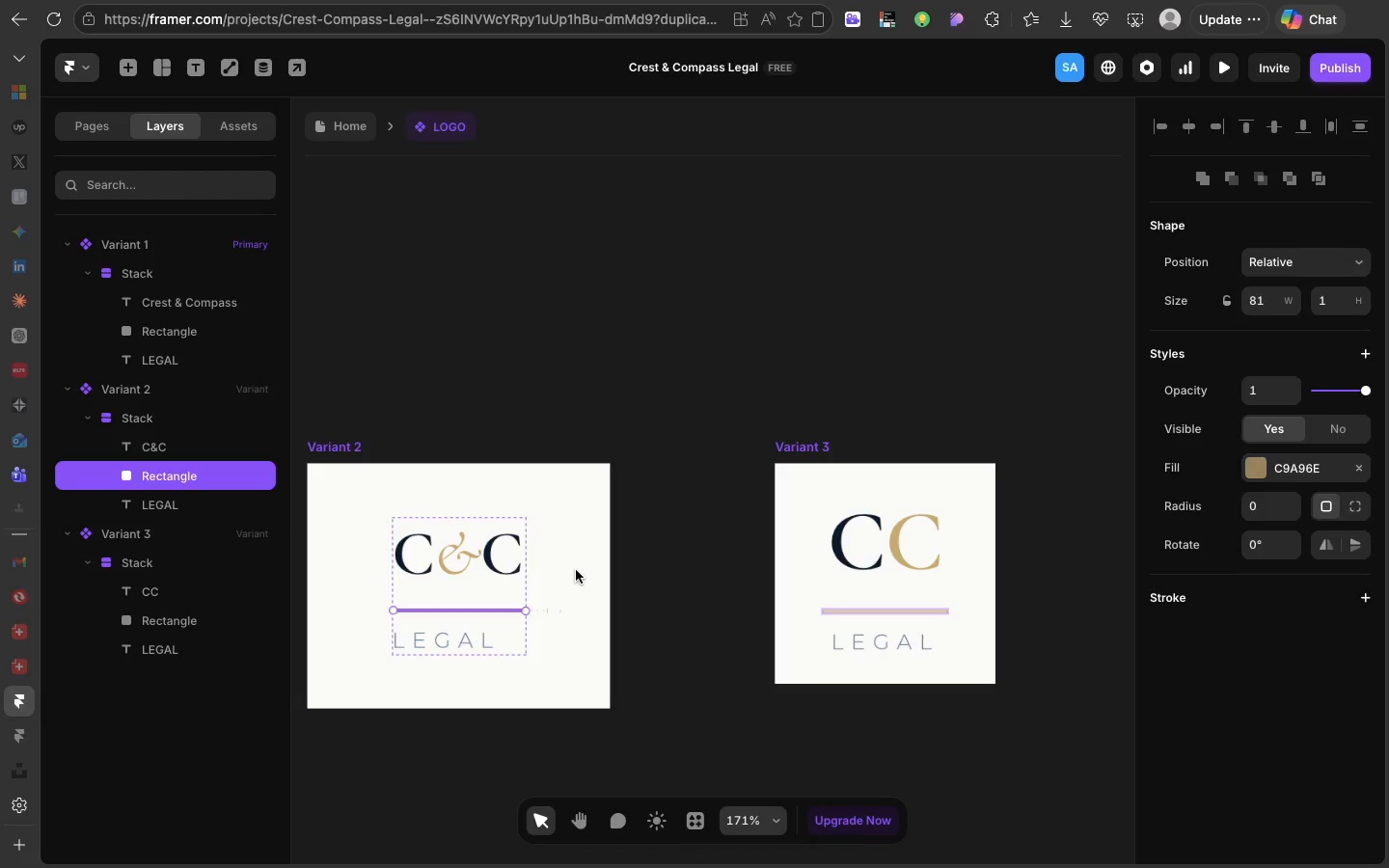 
left_click([576, 570])
 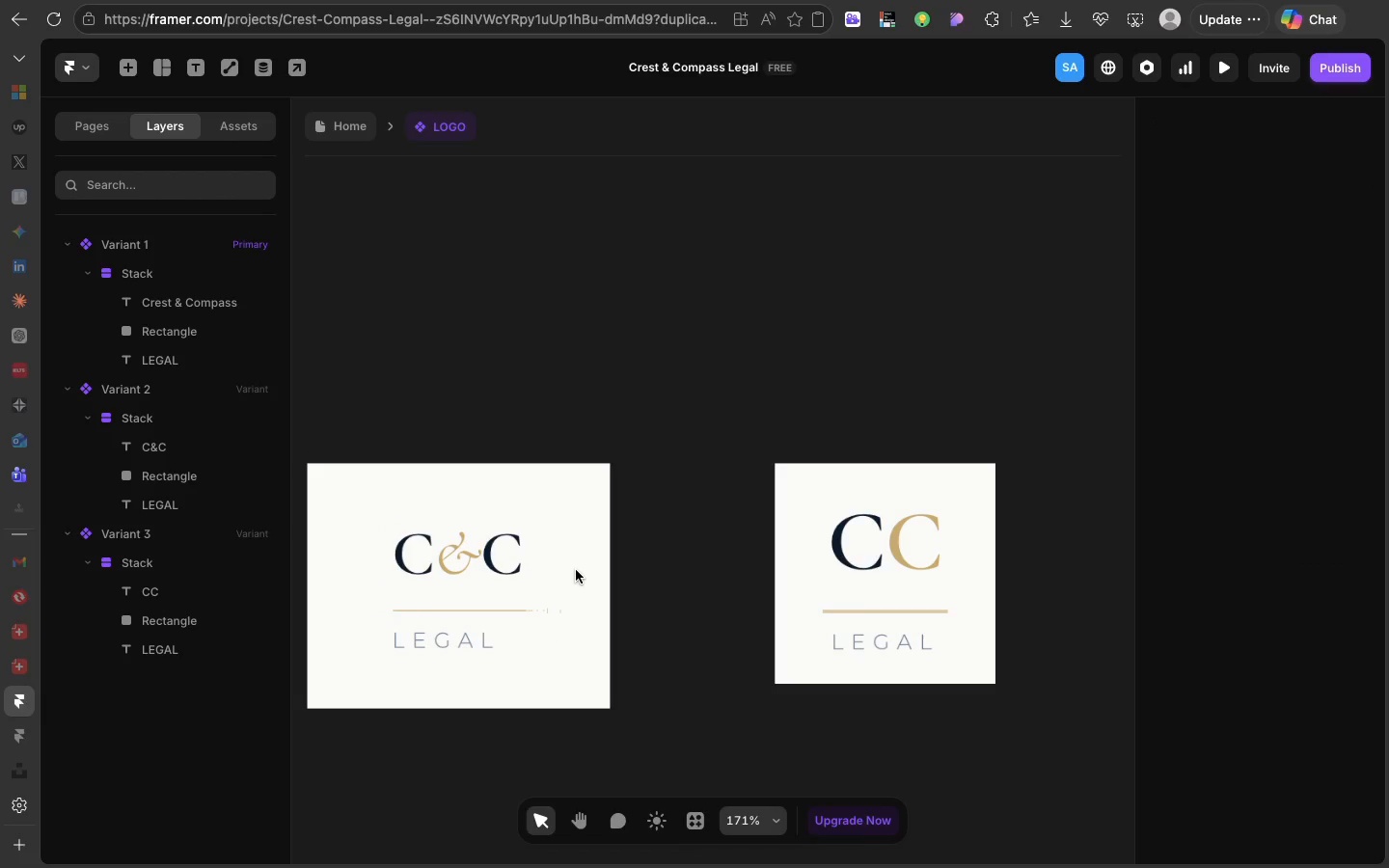 
scroll: coordinate [576, 570], scroll_direction: up, amount: 17.0
 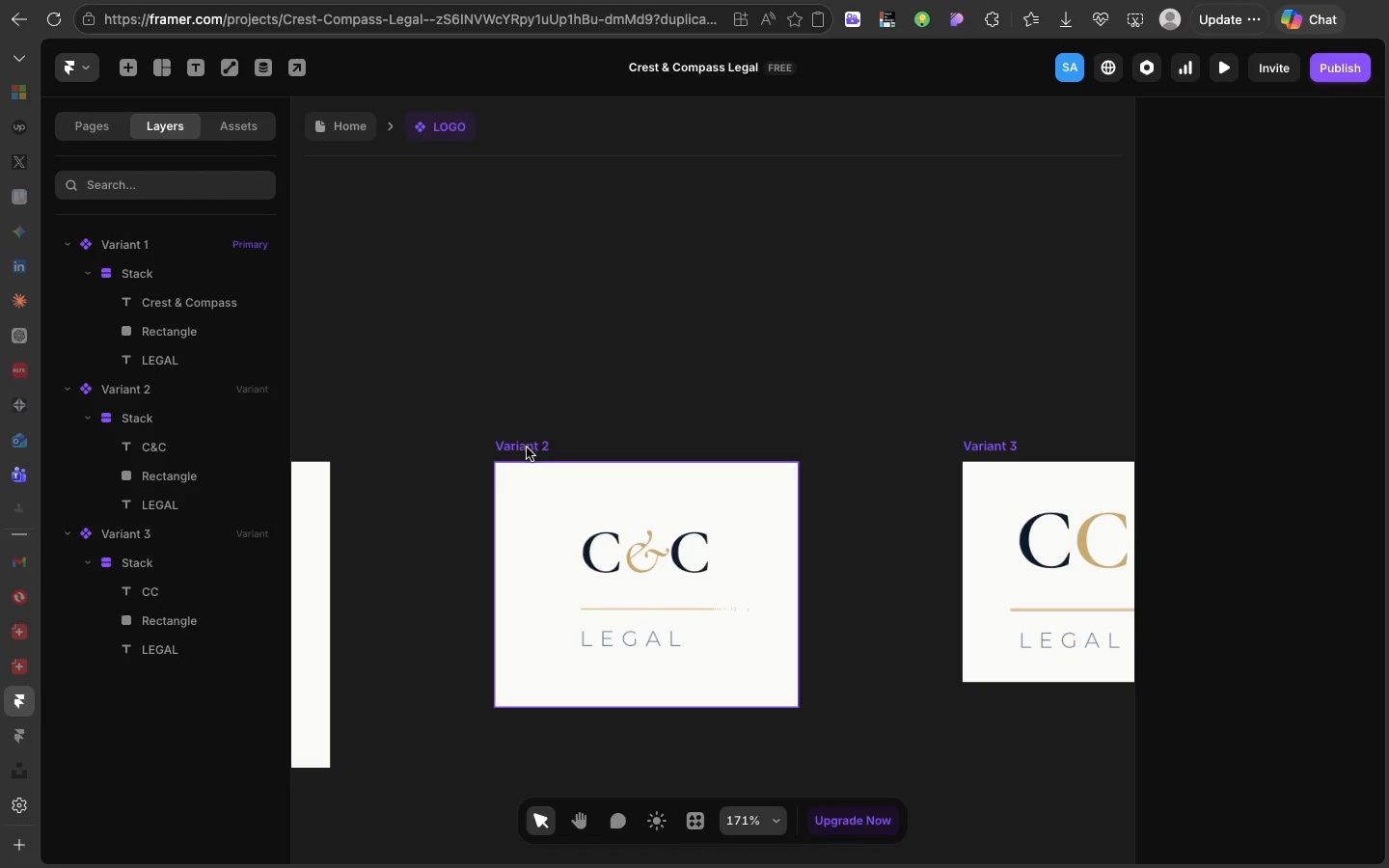 
left_click([527, 448])
 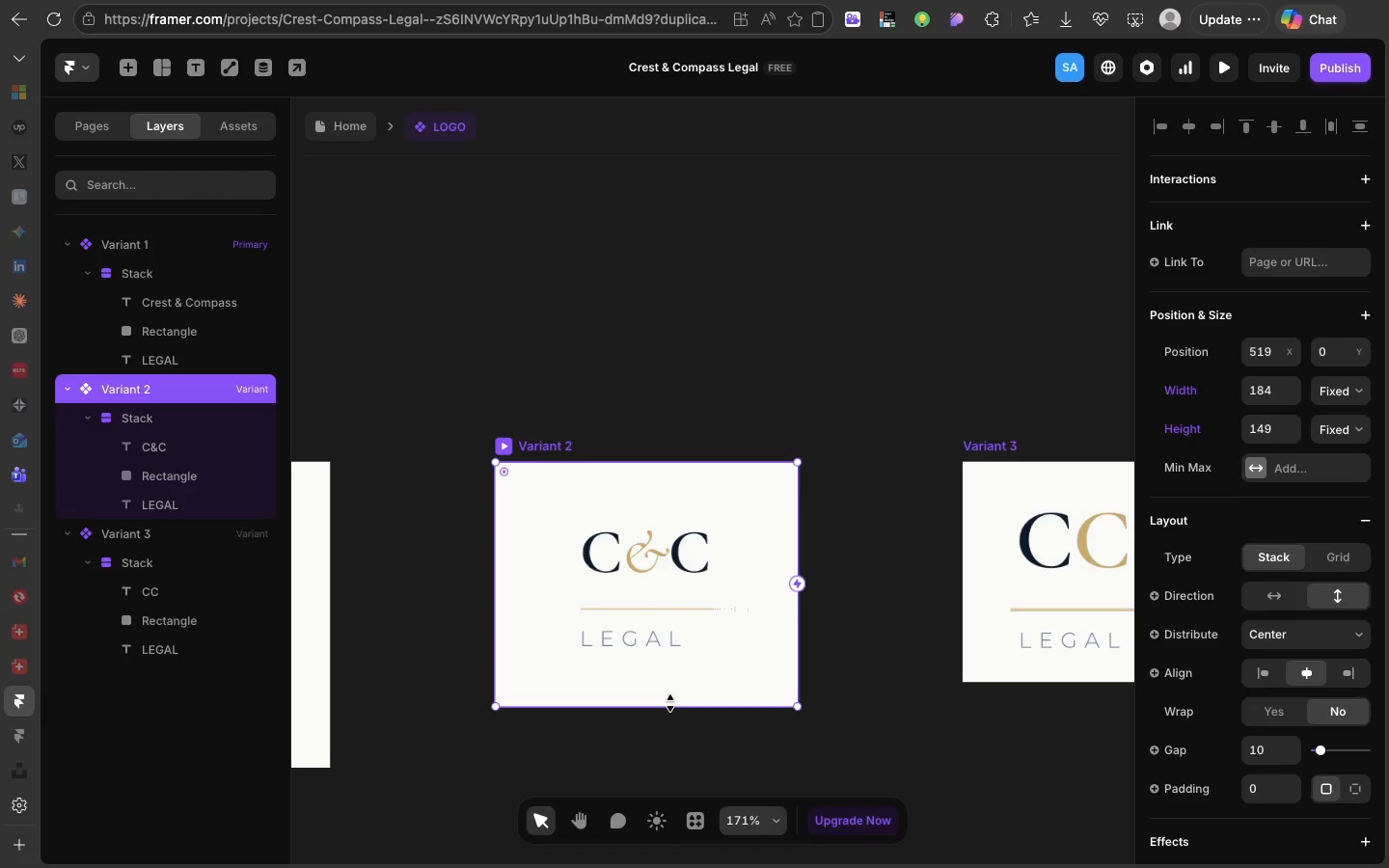 
left_click_drag(start_coordinate=[670, 704], to_coordinate=[675, 645])
 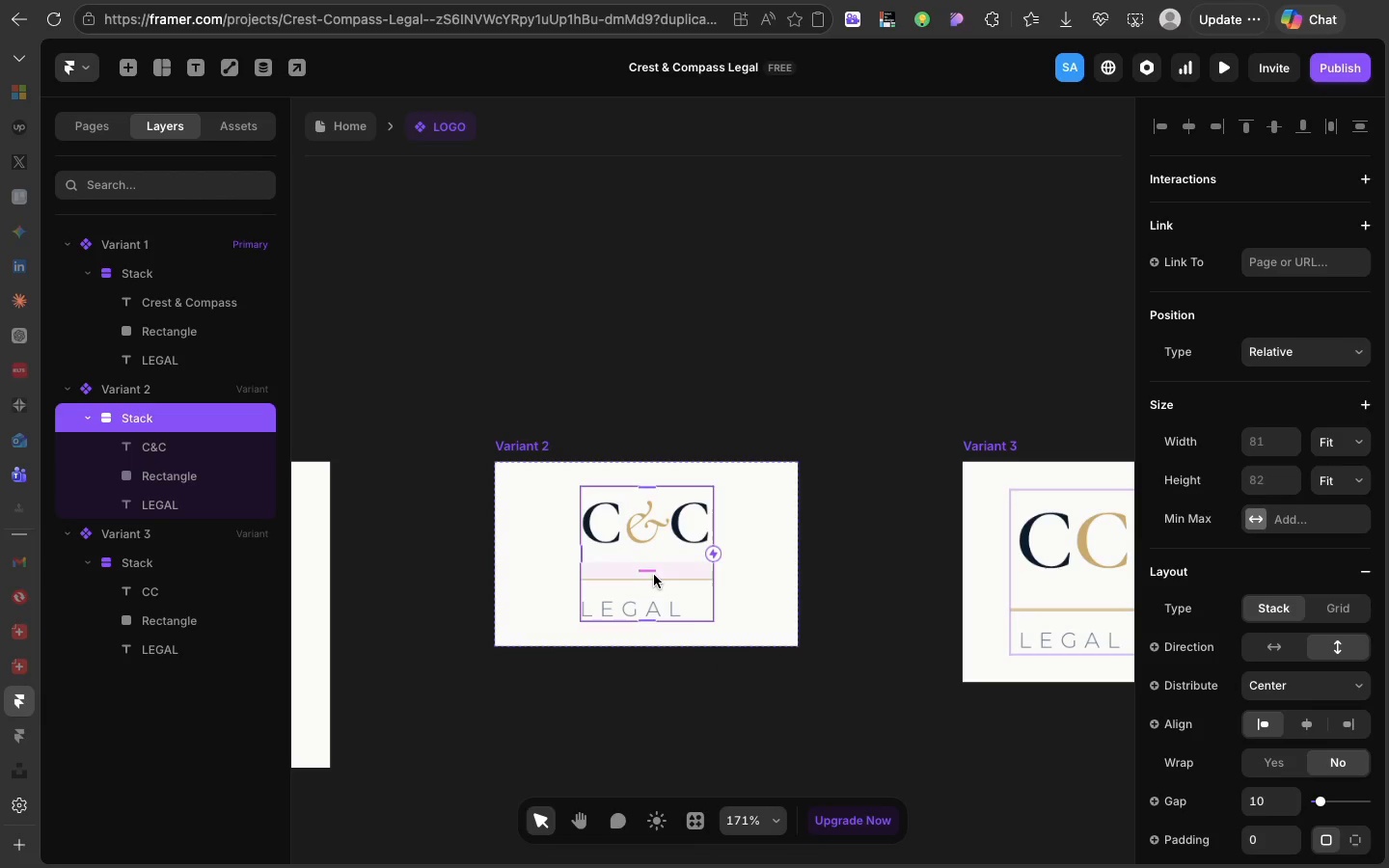 
double_click([654, 575])
 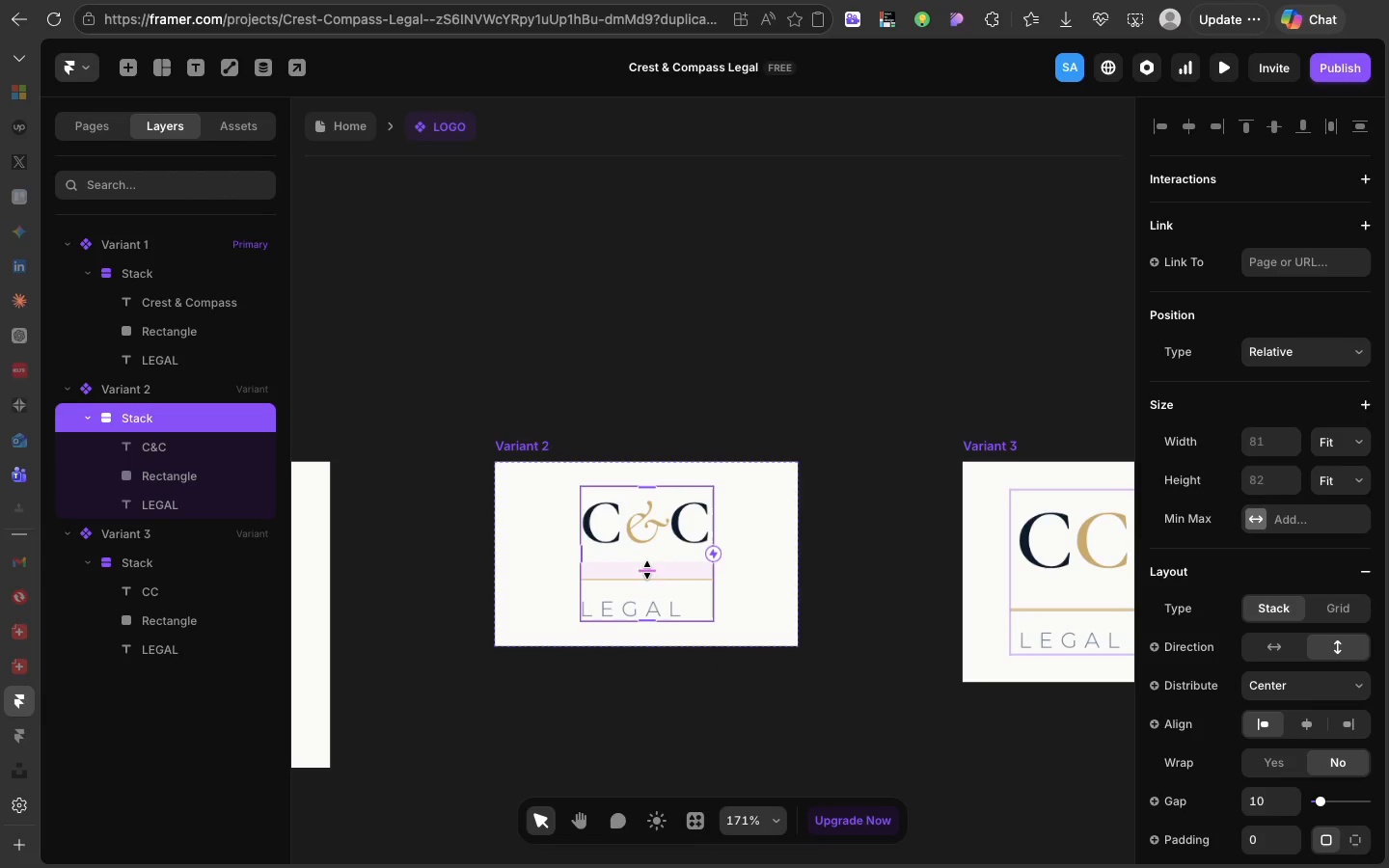 
double_click([647, 570])
 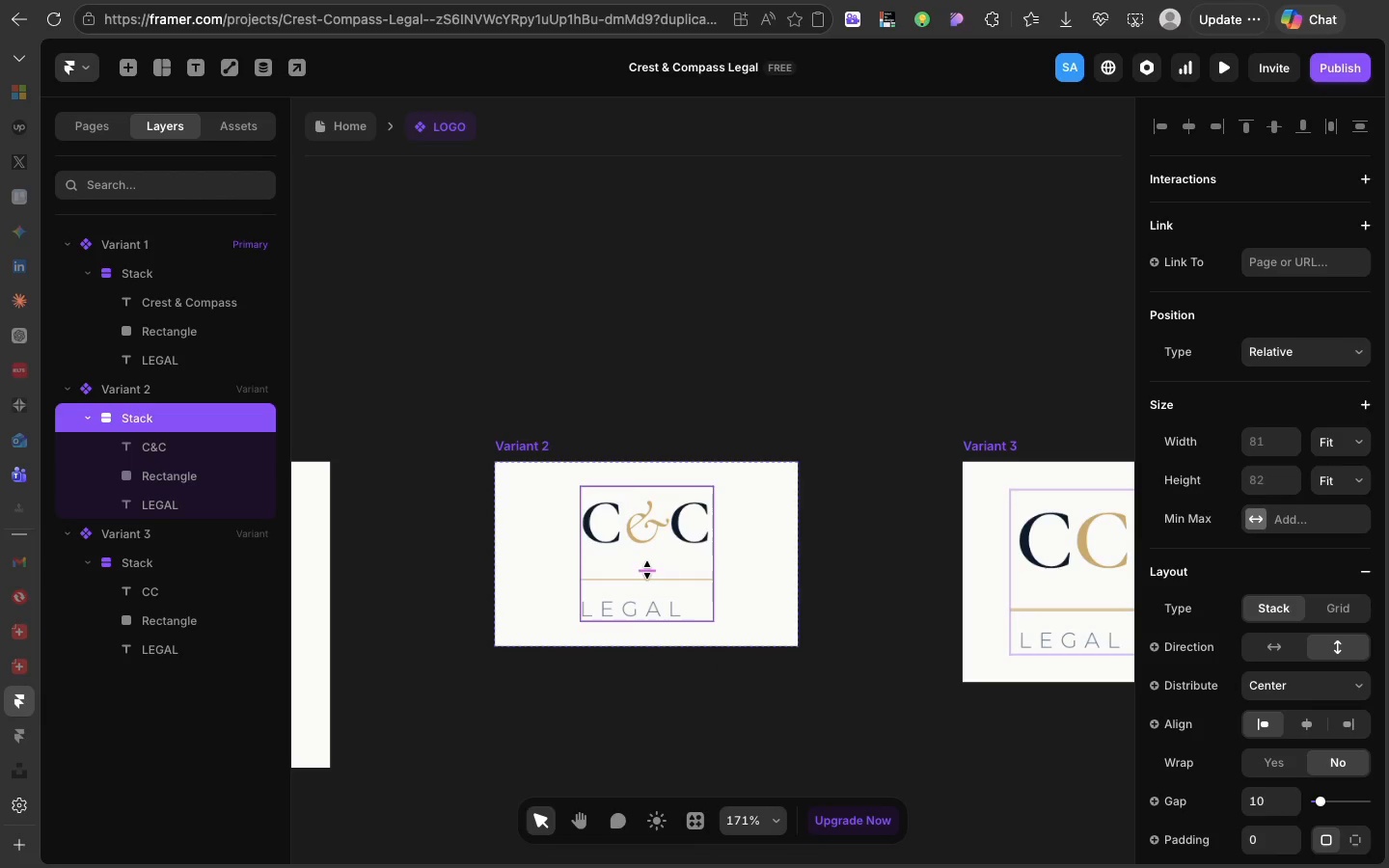 
left_click([647, 570])
 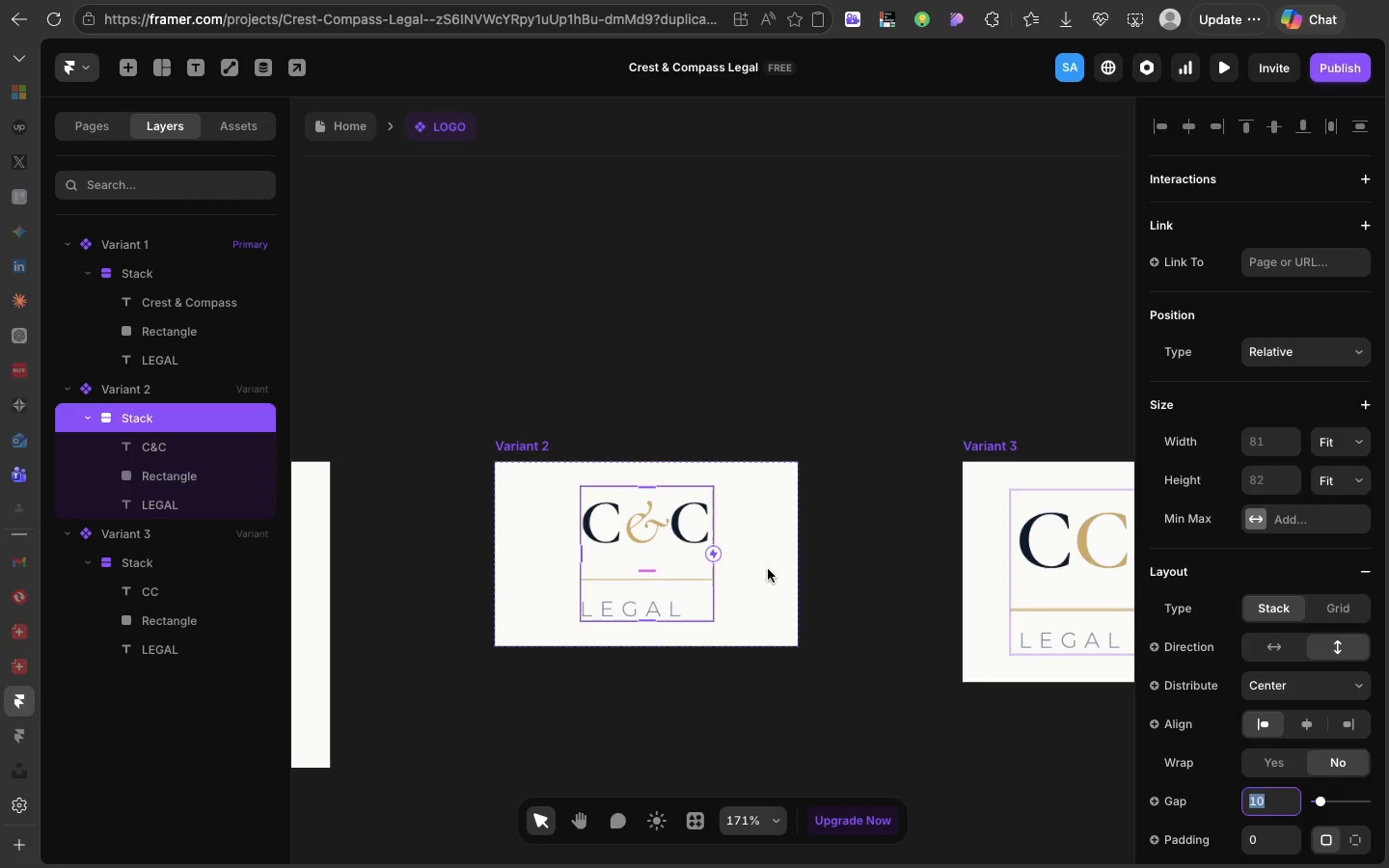 
left_click([768, 569])
 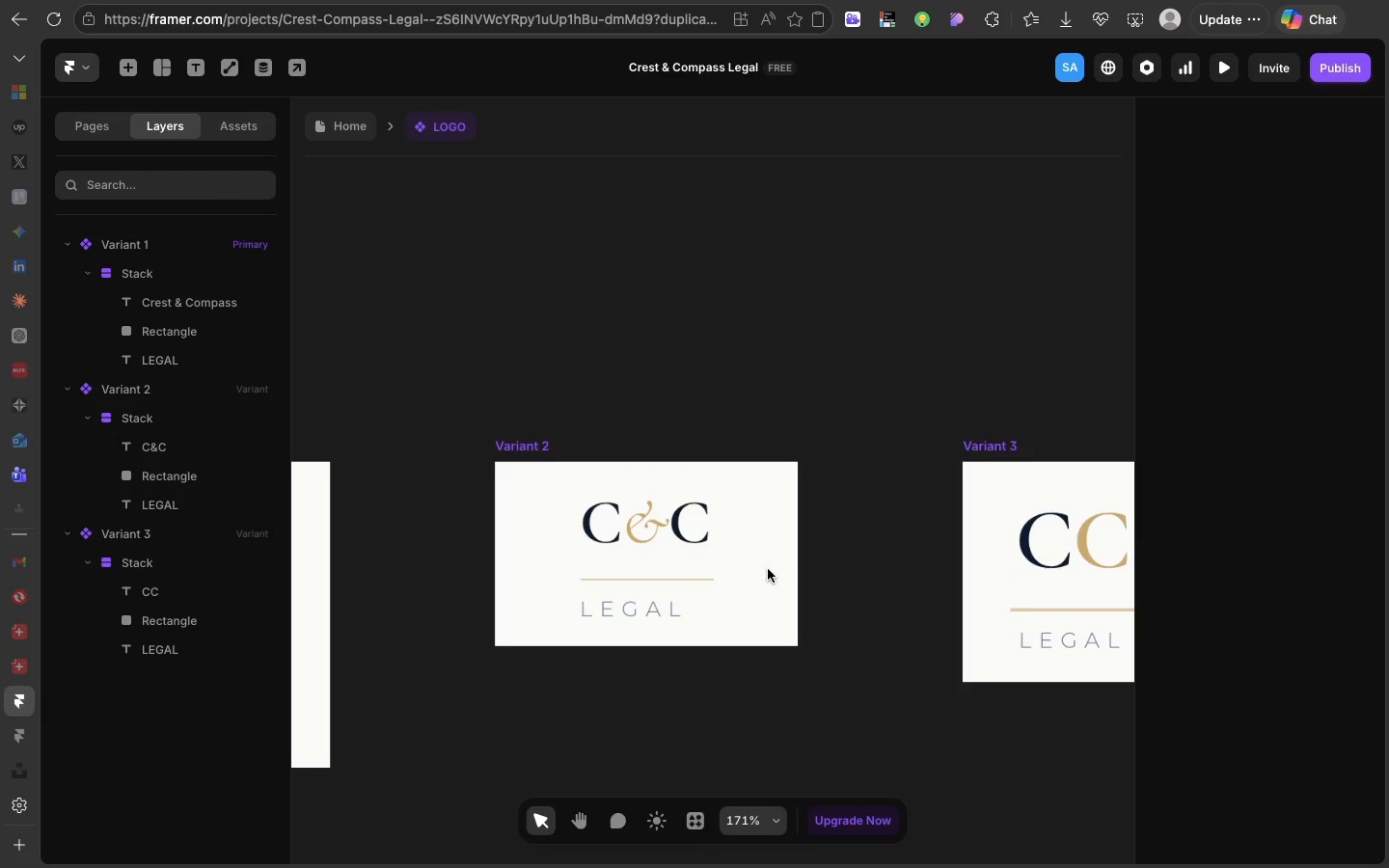 
scroll: coordinate [768, 569], scroll_direction: down, amount: 14.0
 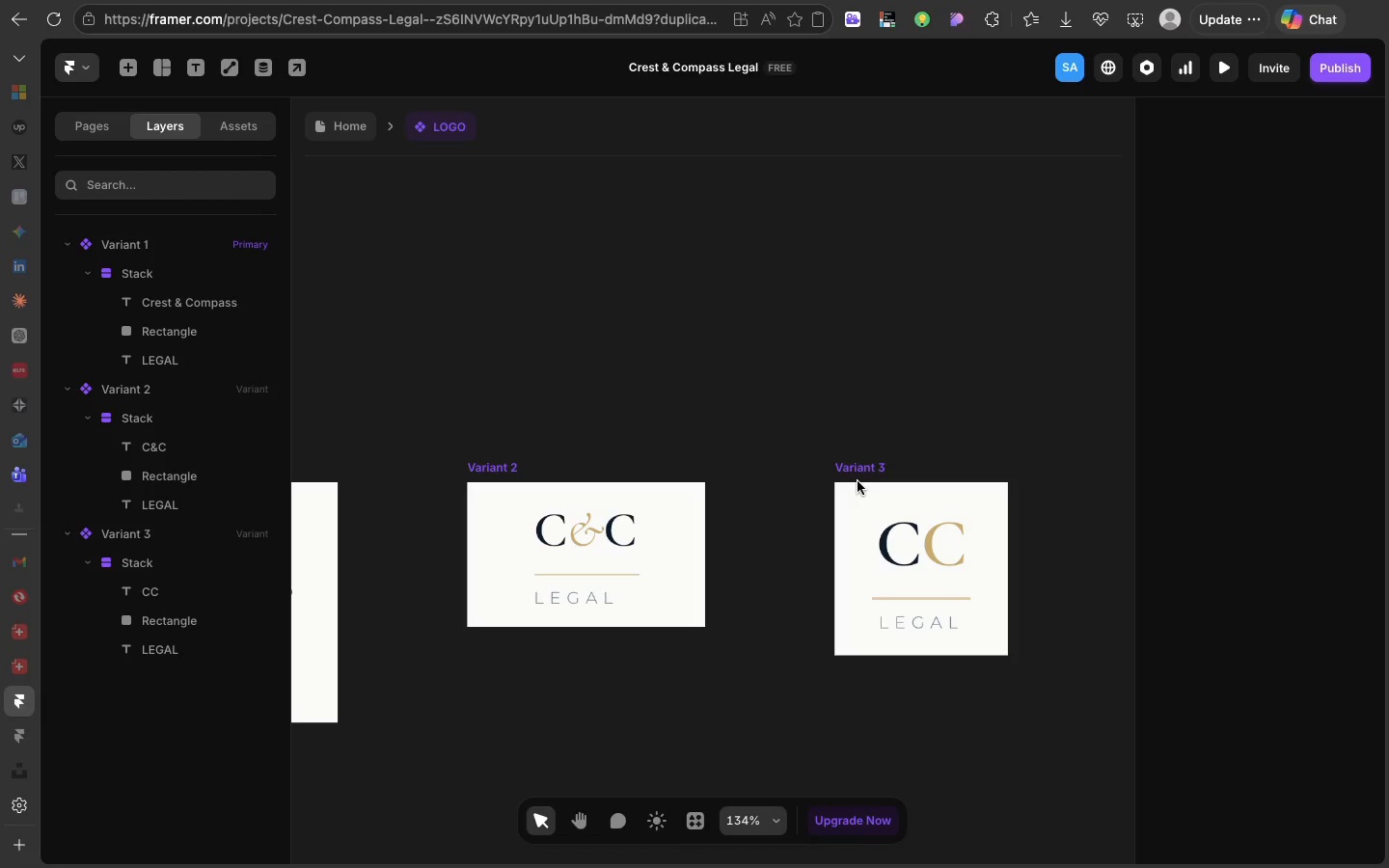 
wait(17.2)
 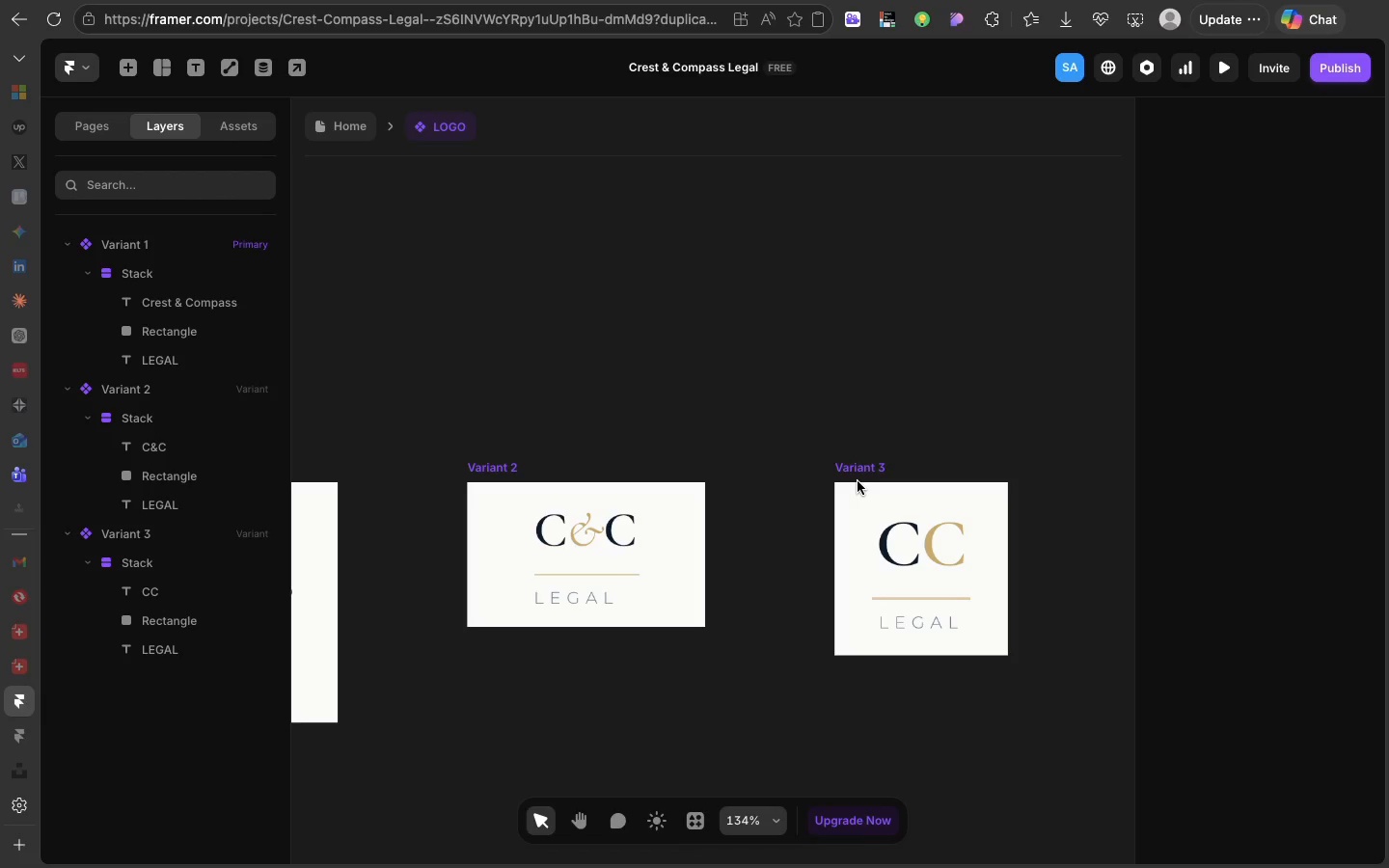 
left_click([927, 567])
 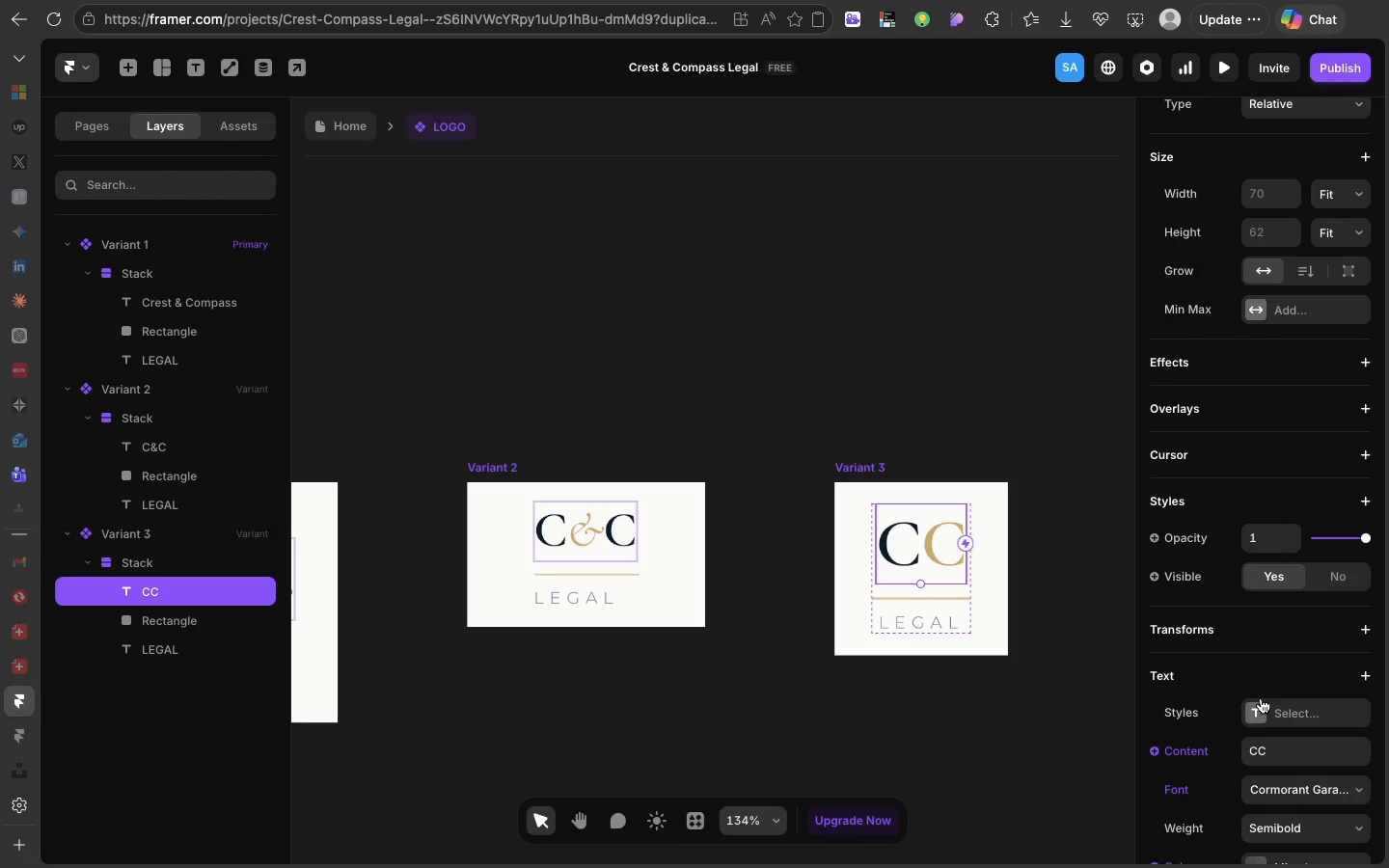 
scroll: coordinate [1261, 698], scroll_direction: down, amount: 22.0
 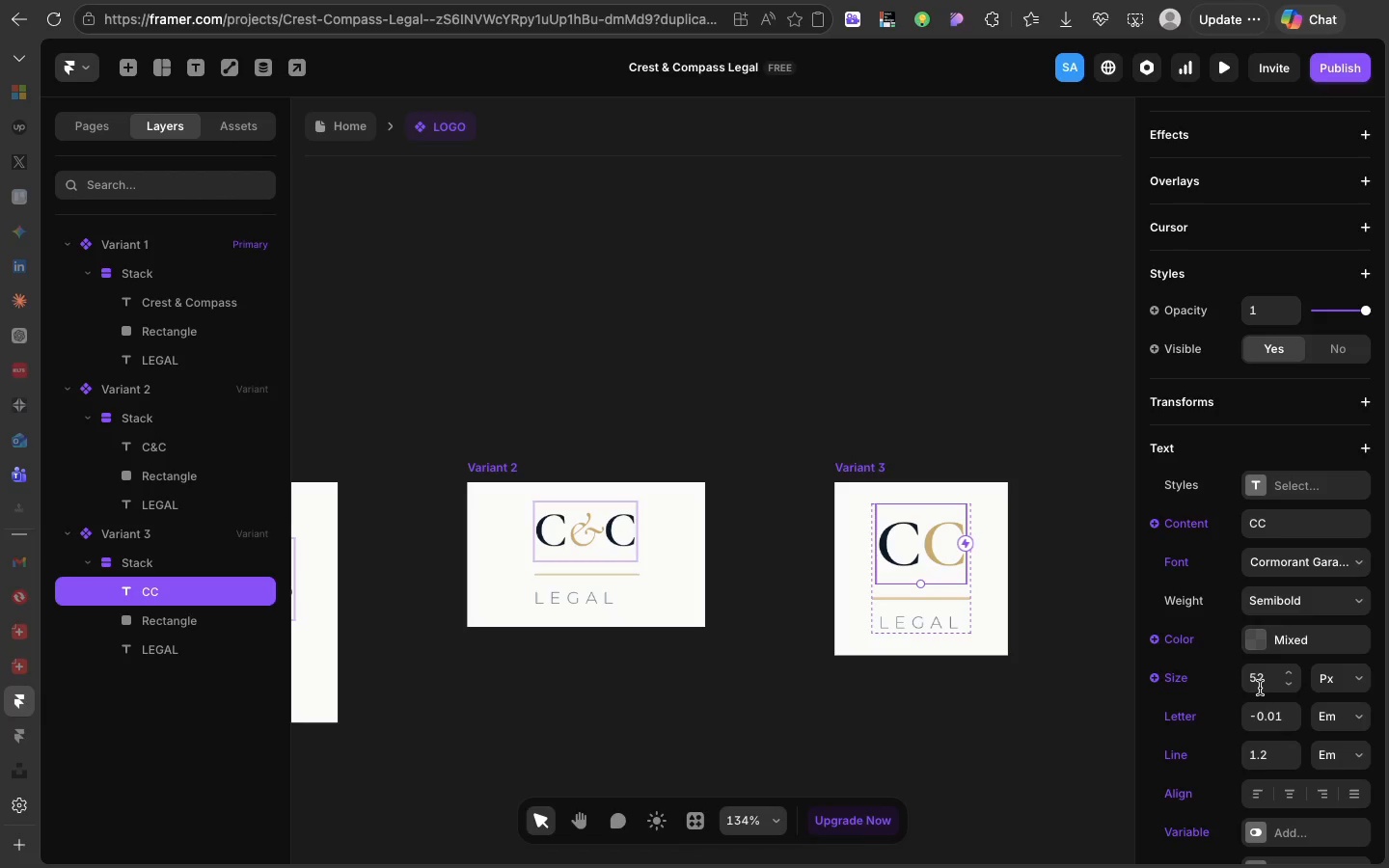 
wait(11.38)
 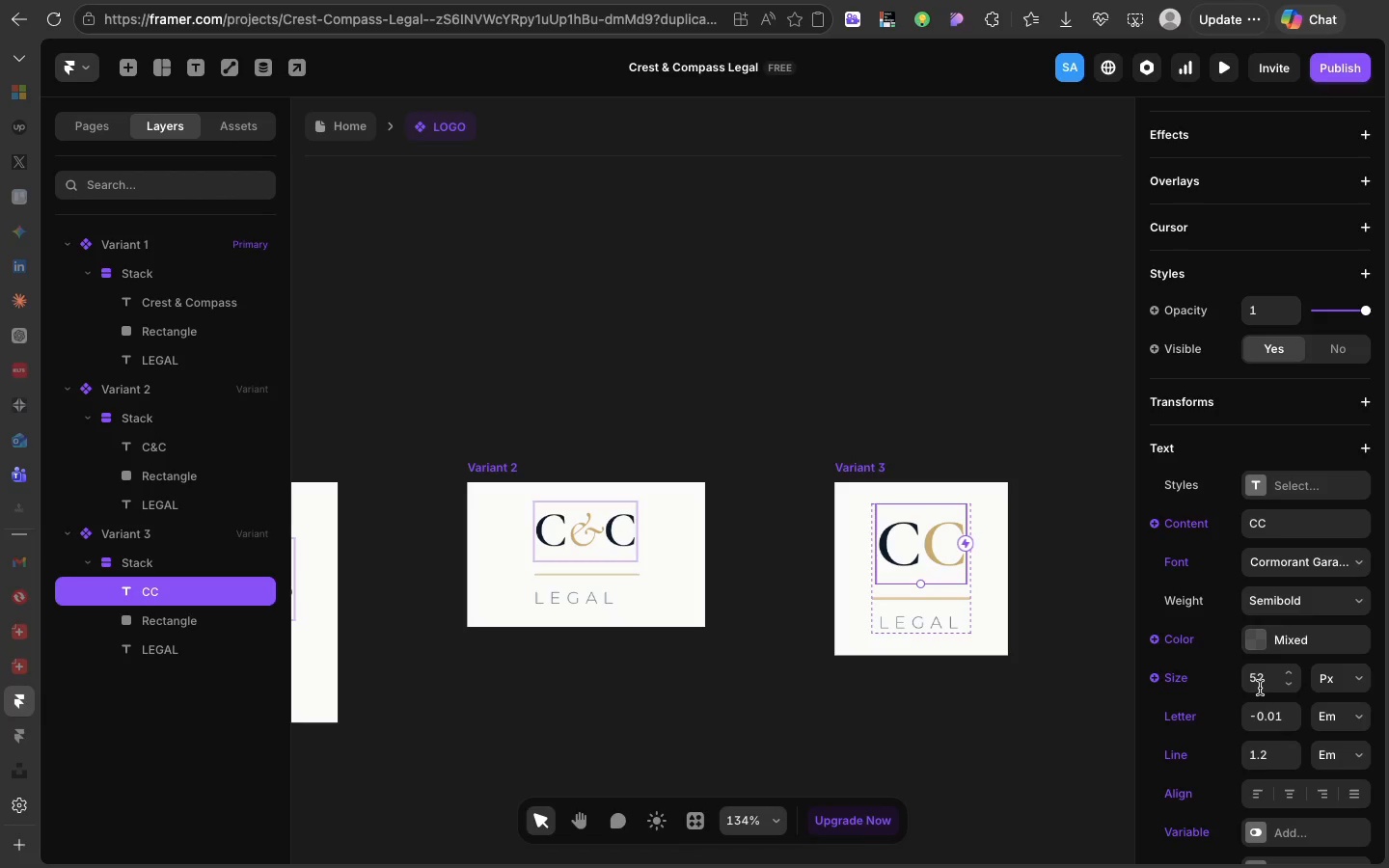 
double_click([1260, 688])
 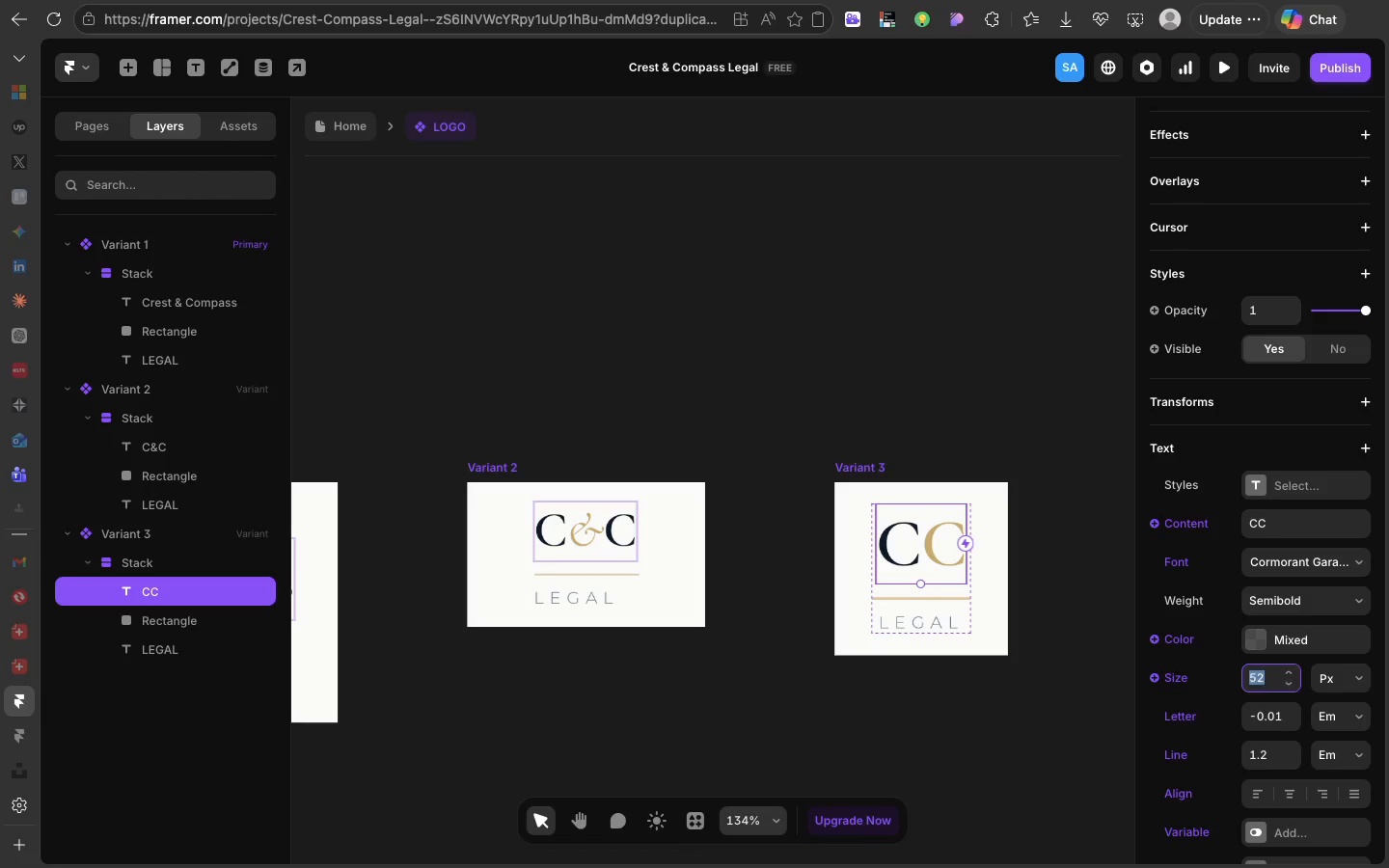 
type(64)
 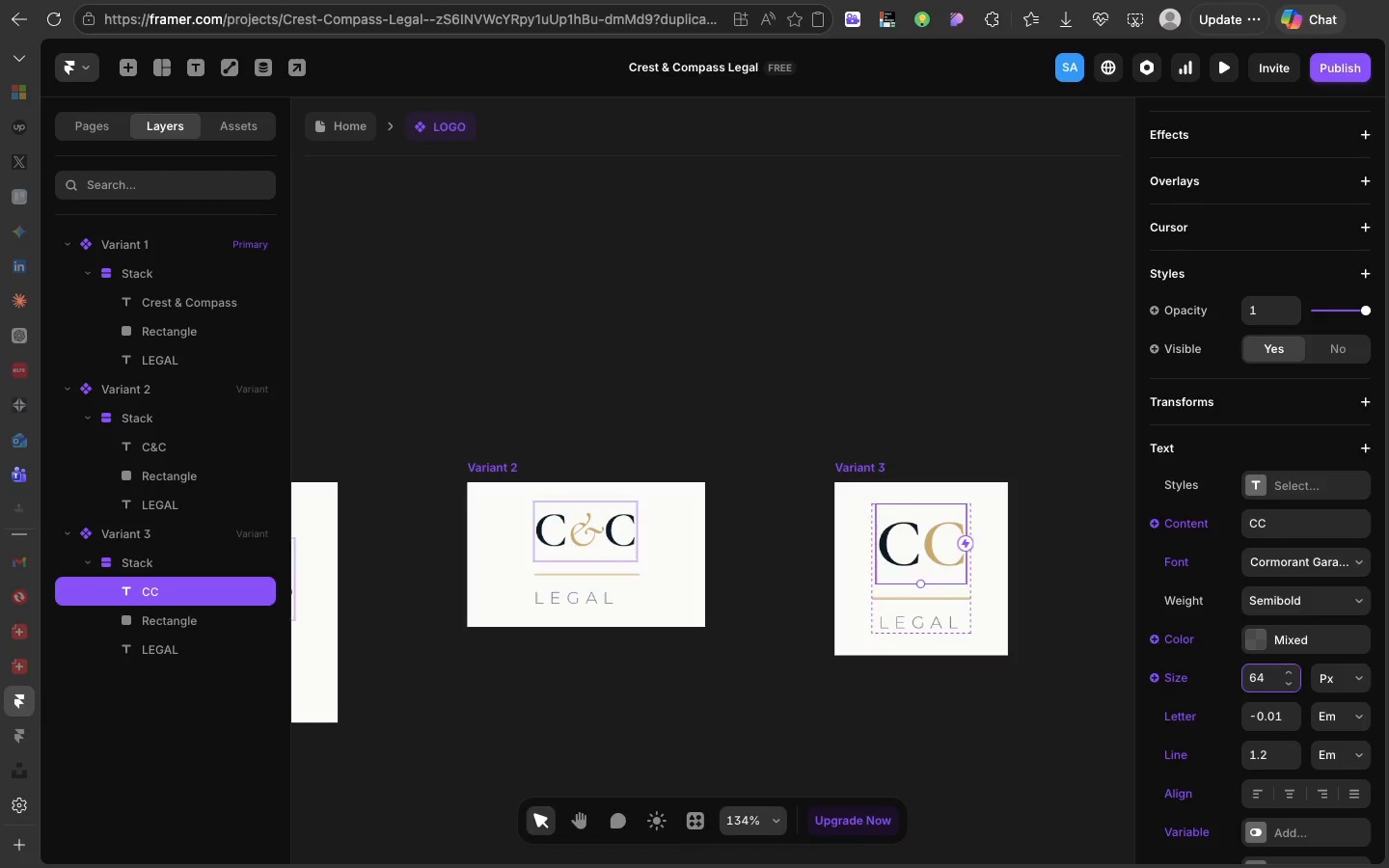 
key(Enter)
 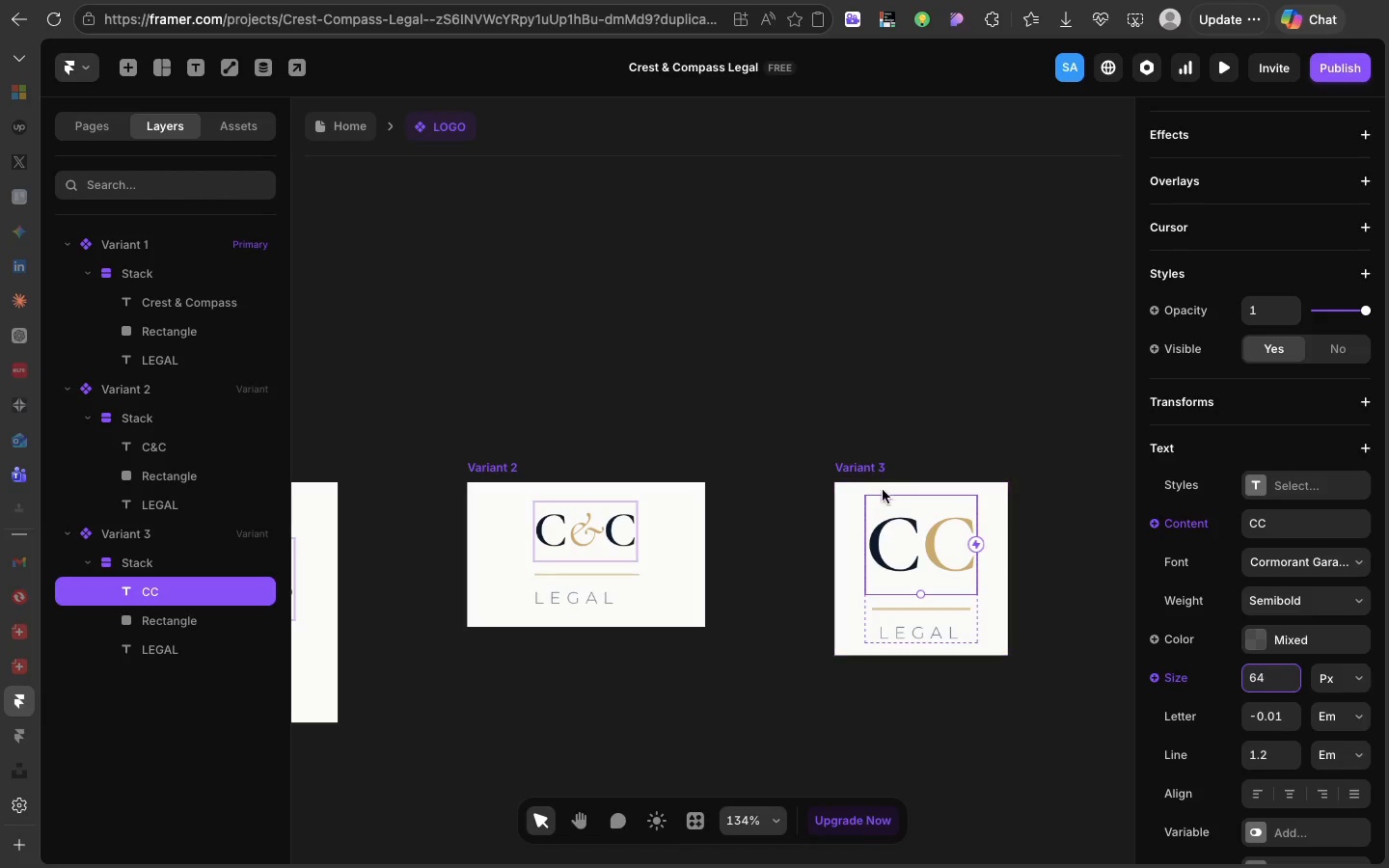 
left_click([879, 491])
 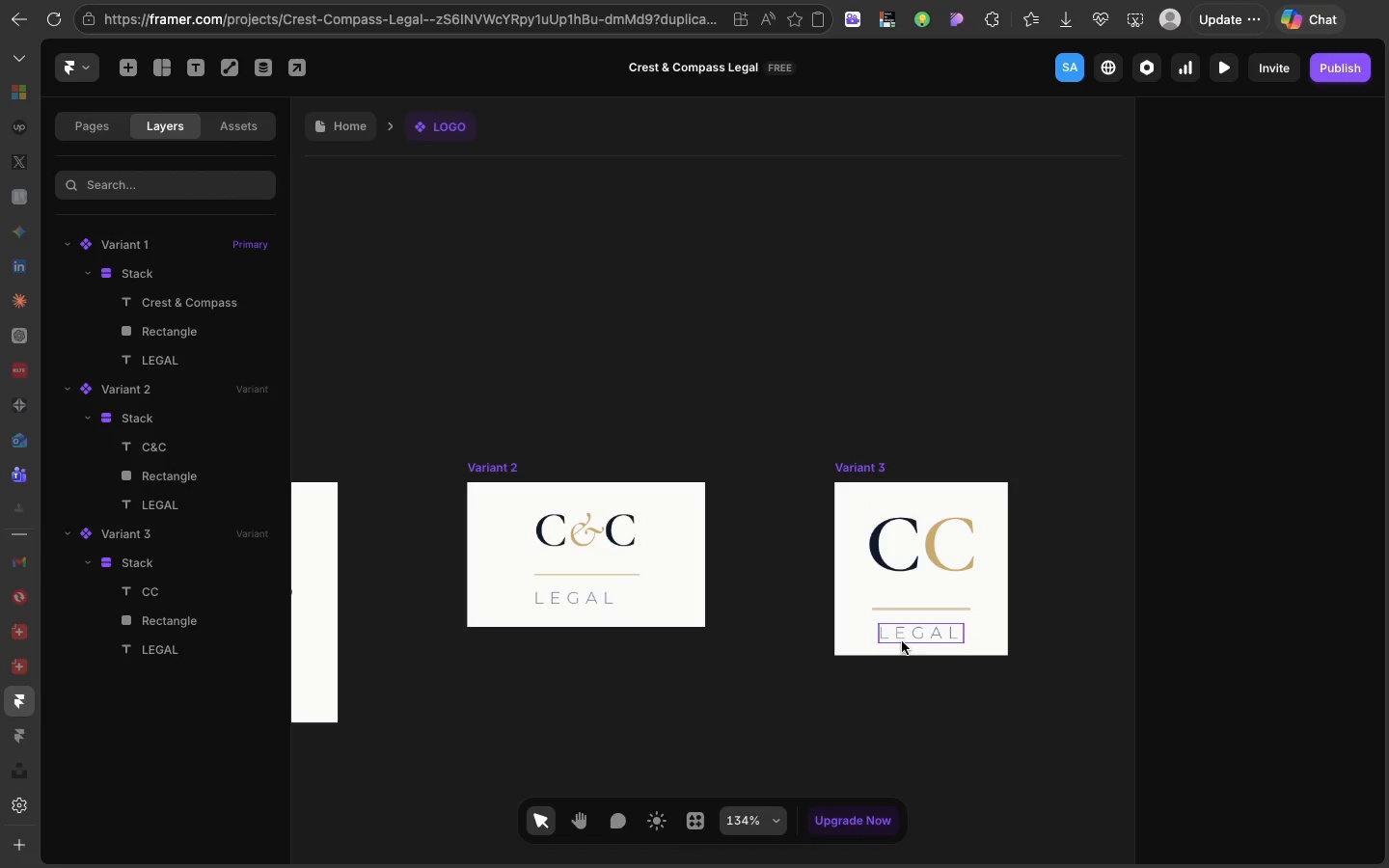 
left_click([903, 638])
 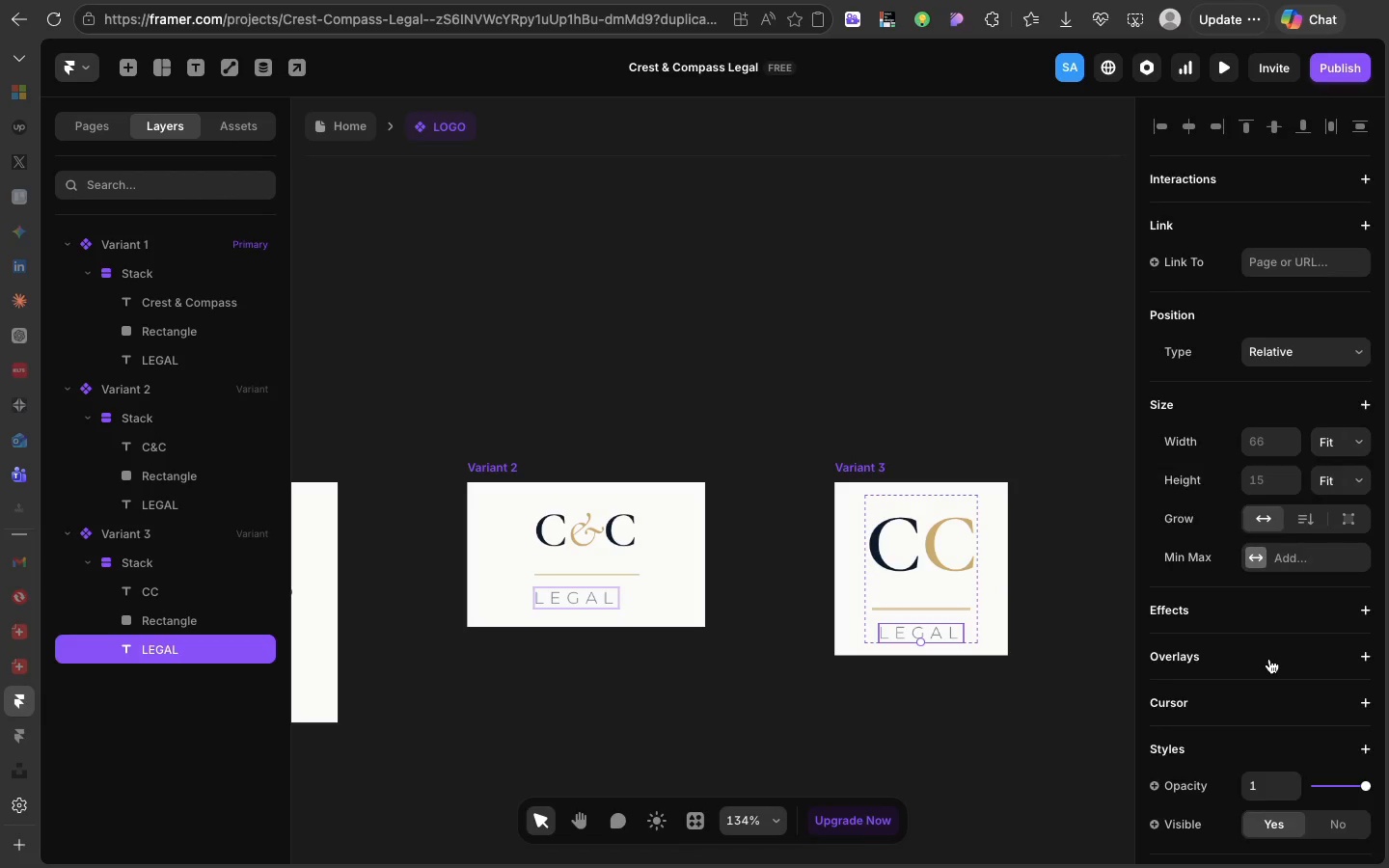 
scroll: coordinate [1269, 659], scroll_direction: down, amount: 55.0
 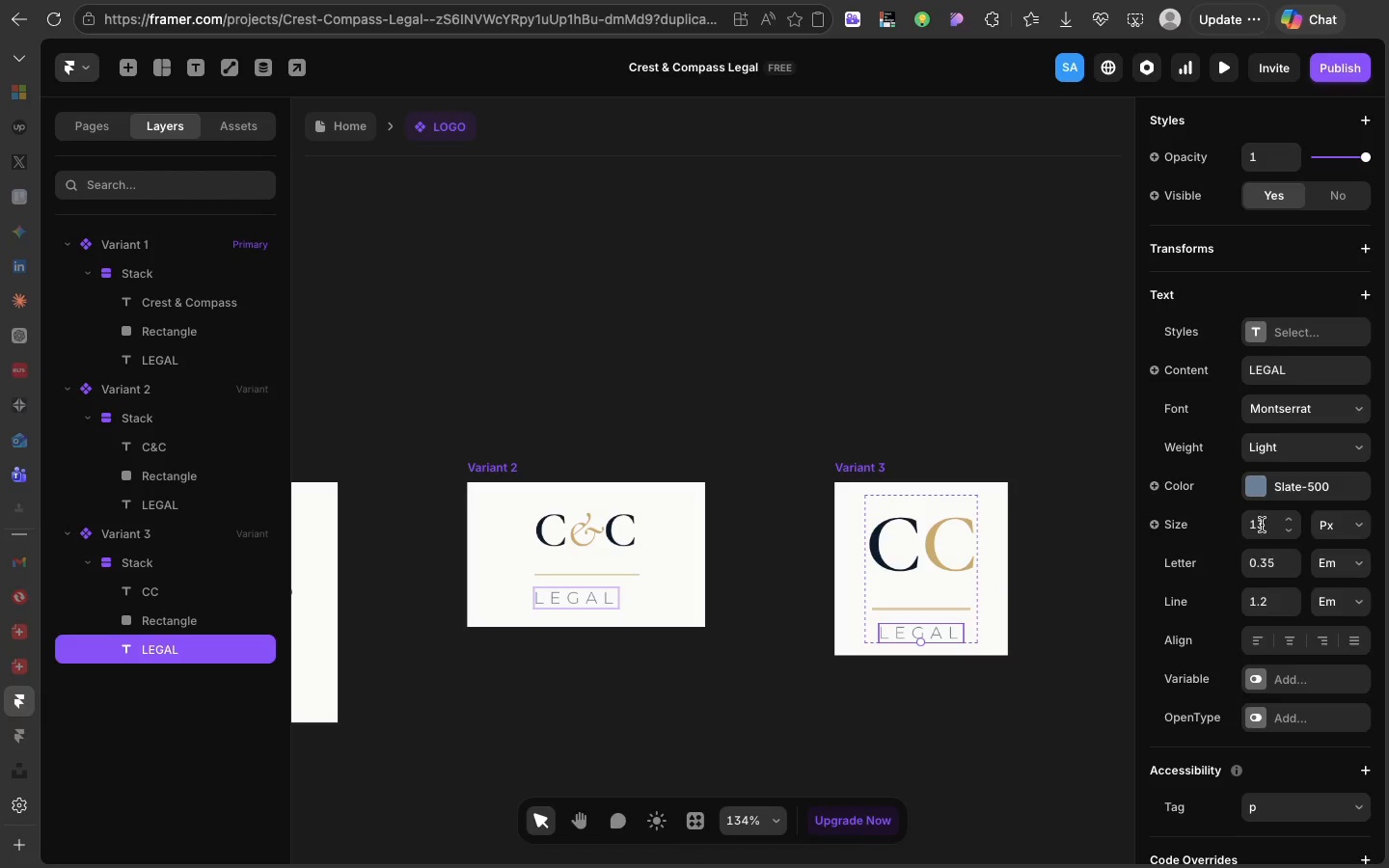 
left_click([1262, 528])
 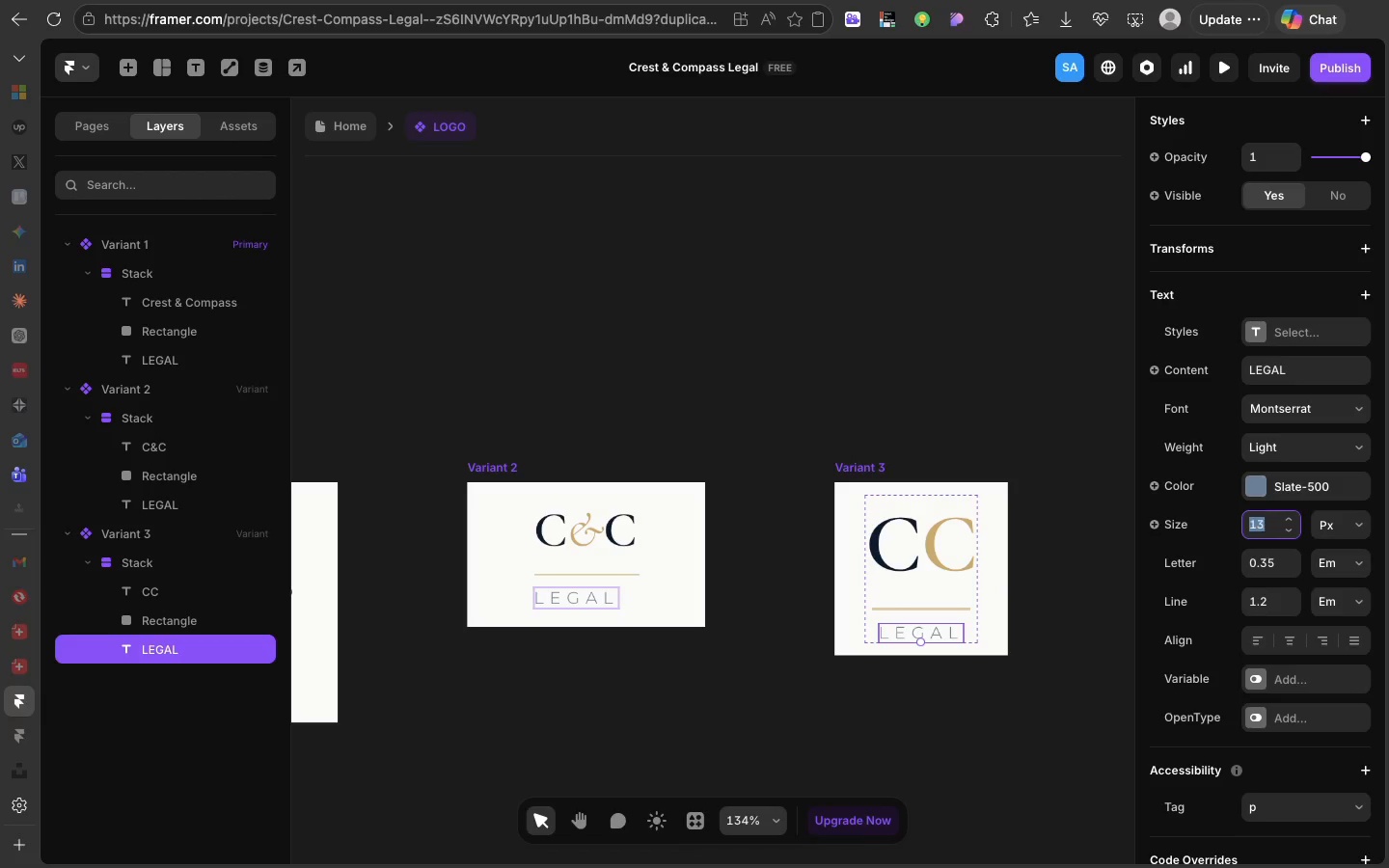 
type(10)
 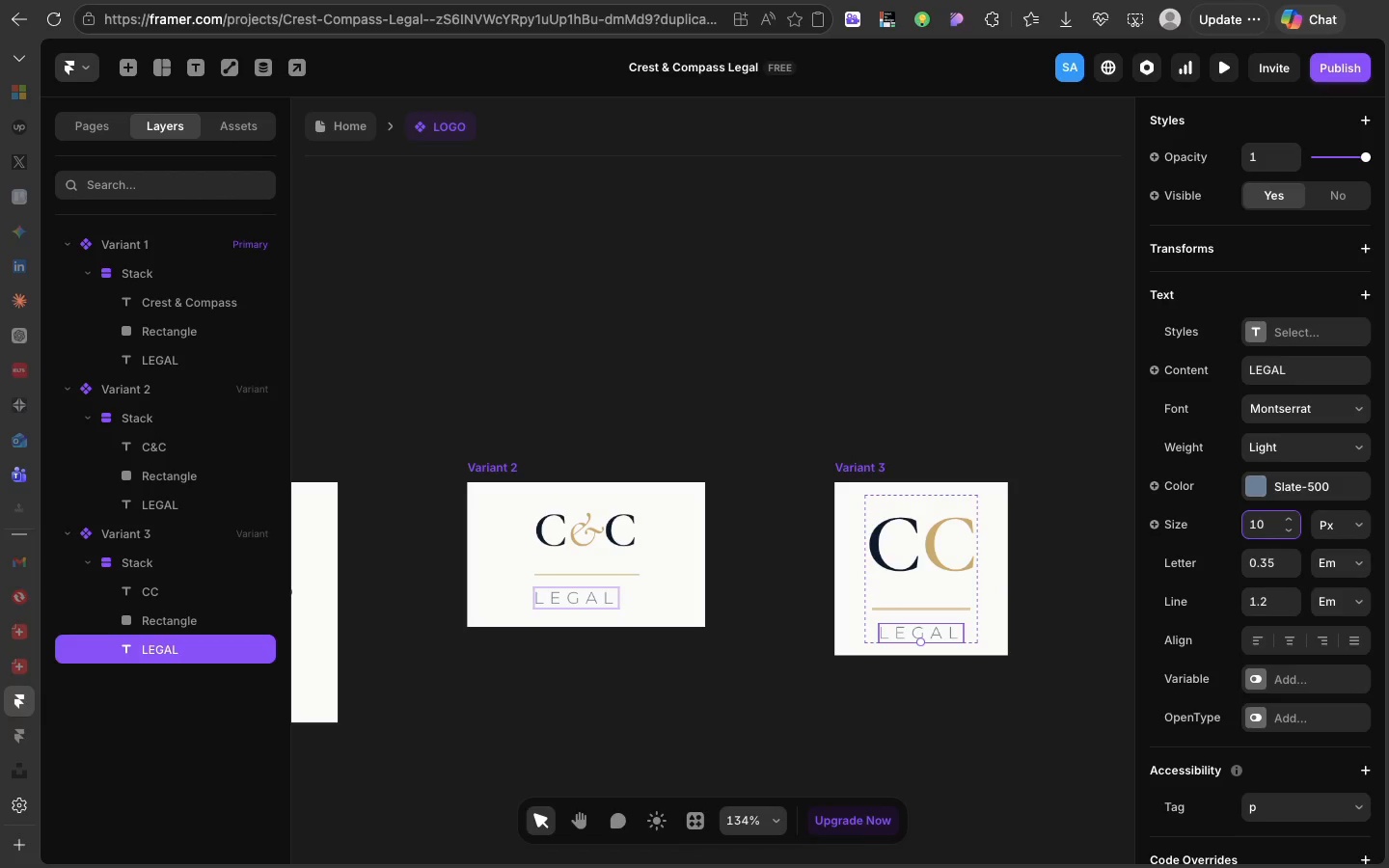 
key(Enter)
 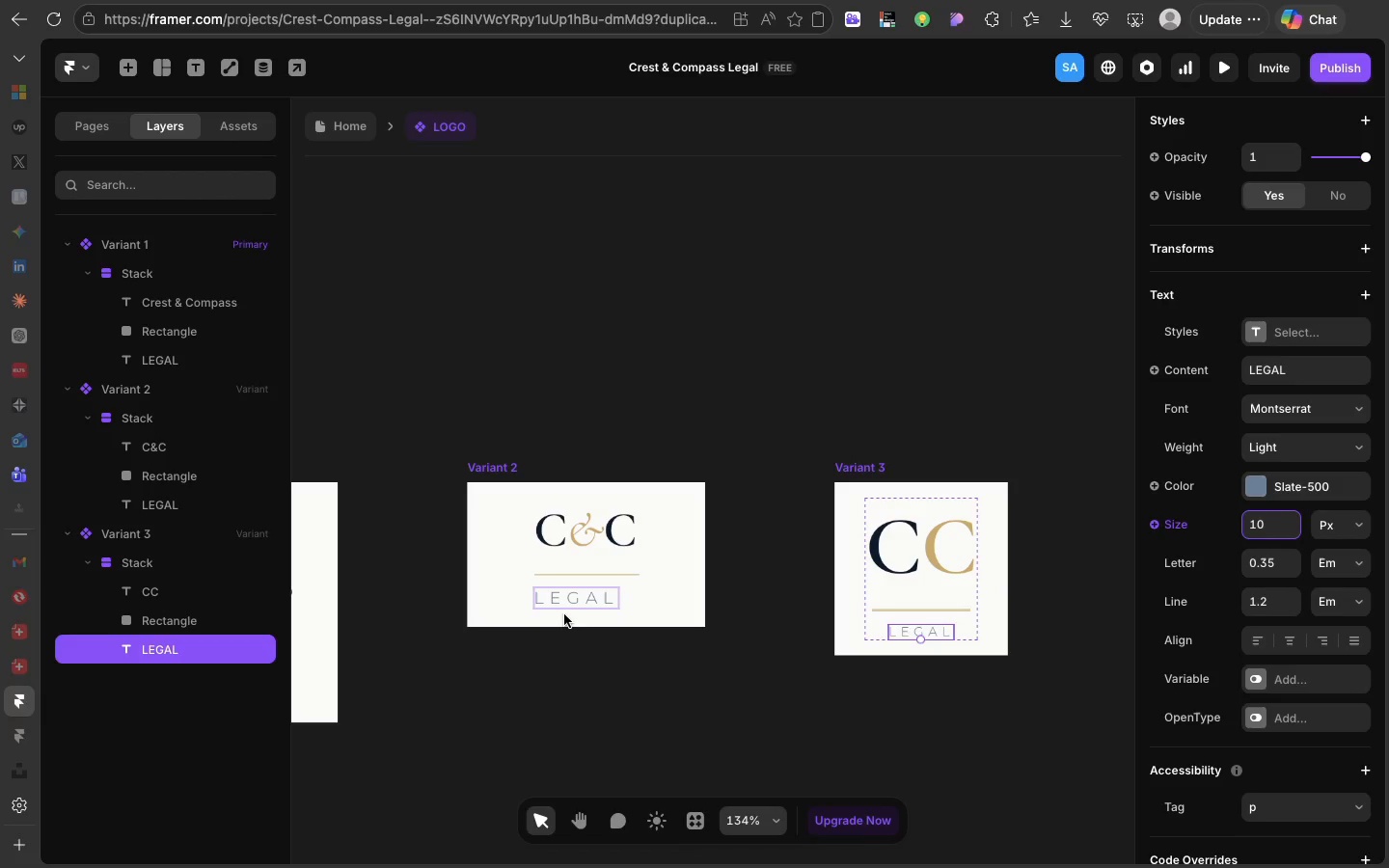 
left_click([568, 600])
 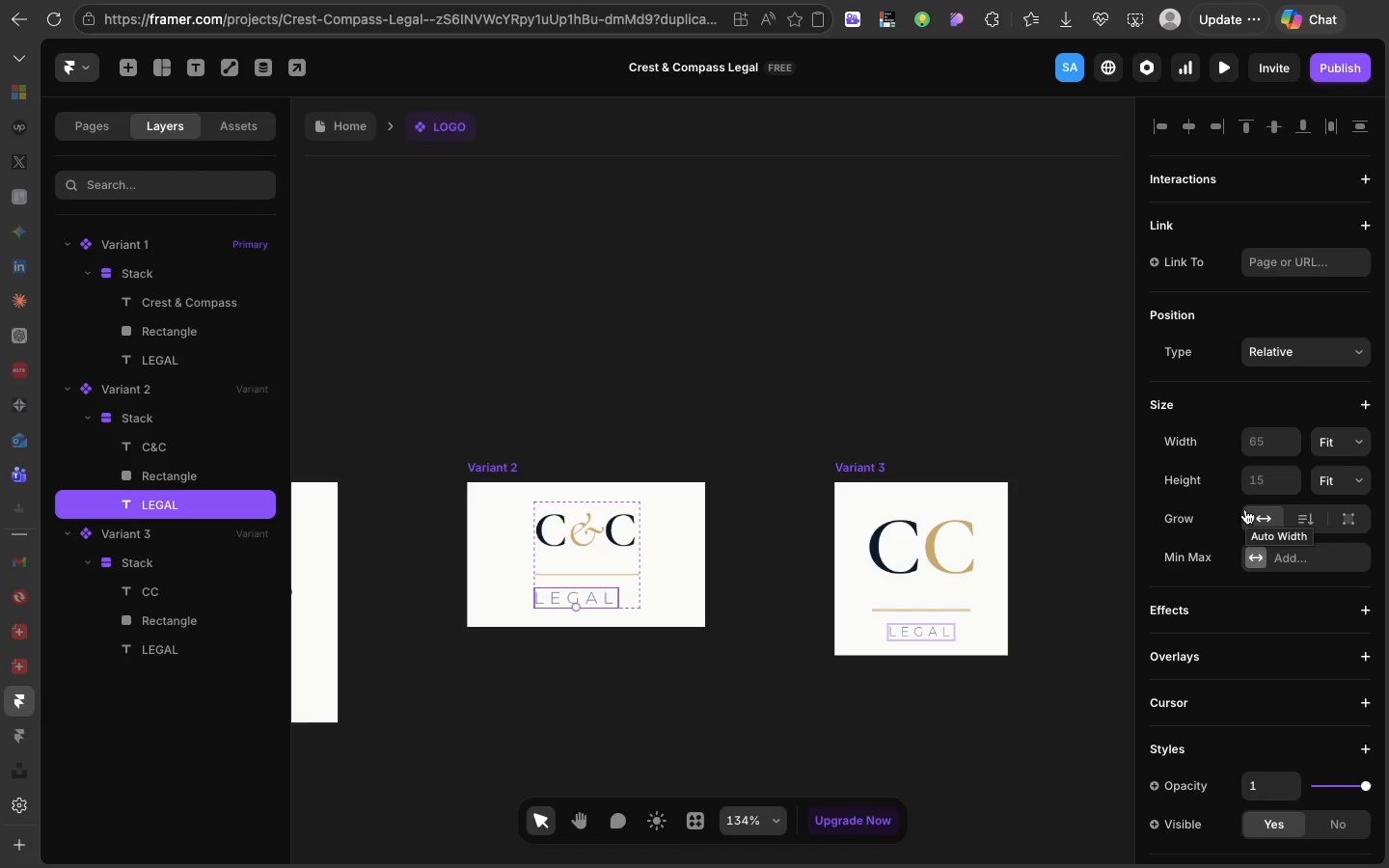 
wait(23.1)
 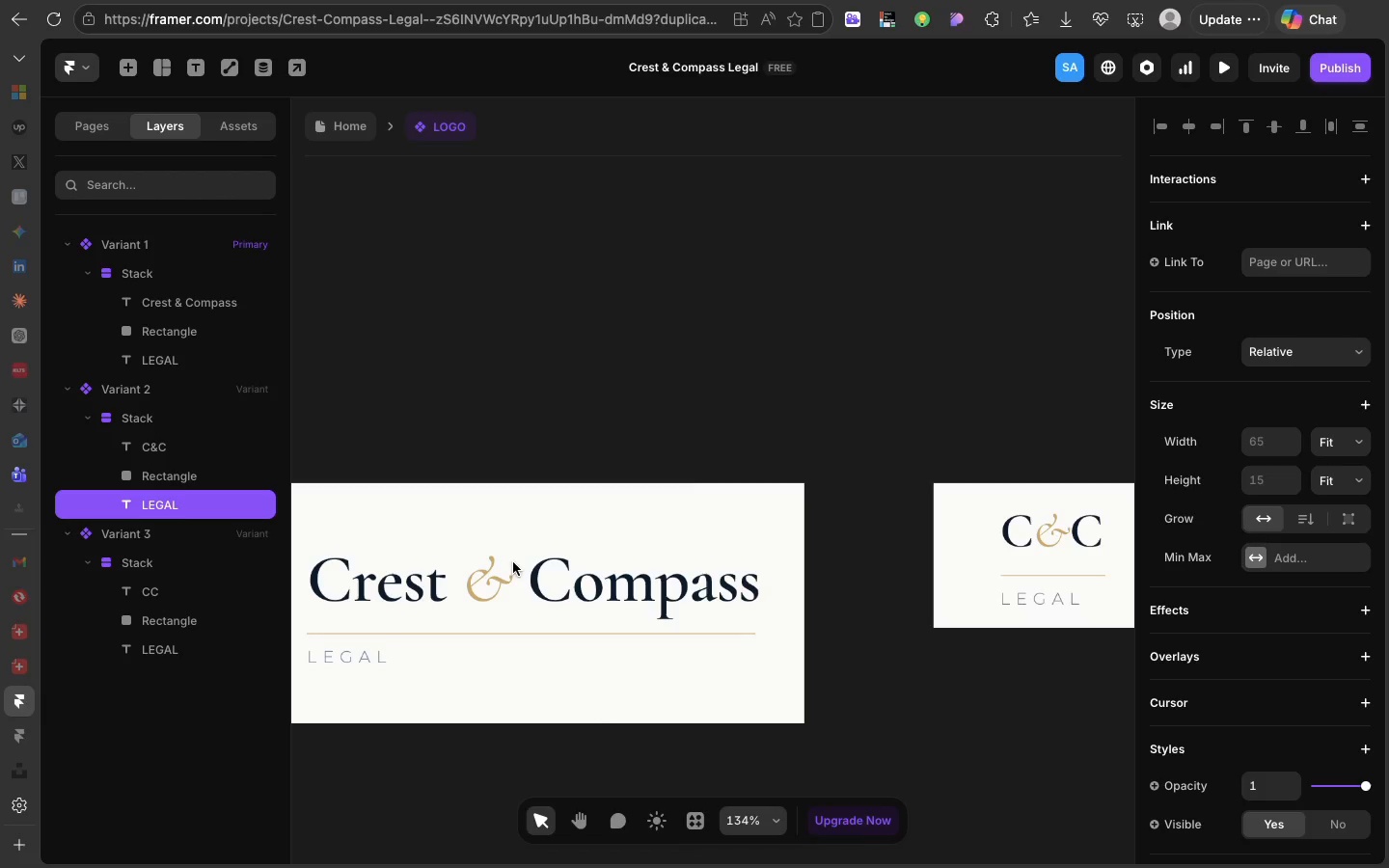 
double_click([484, 583])
 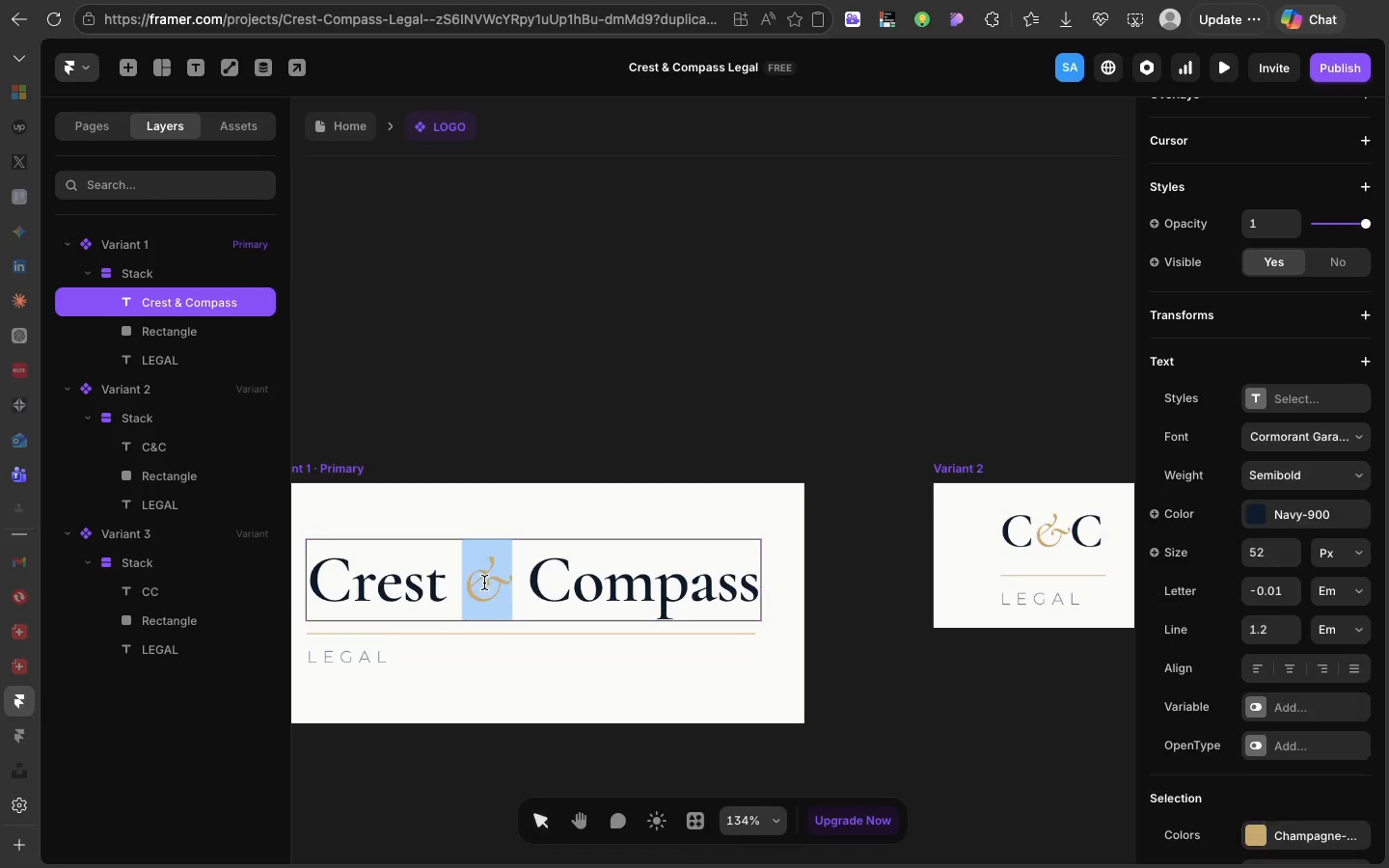 
scroll: coordinate [564, 565], scroll_direction: up, amount: 41.0
 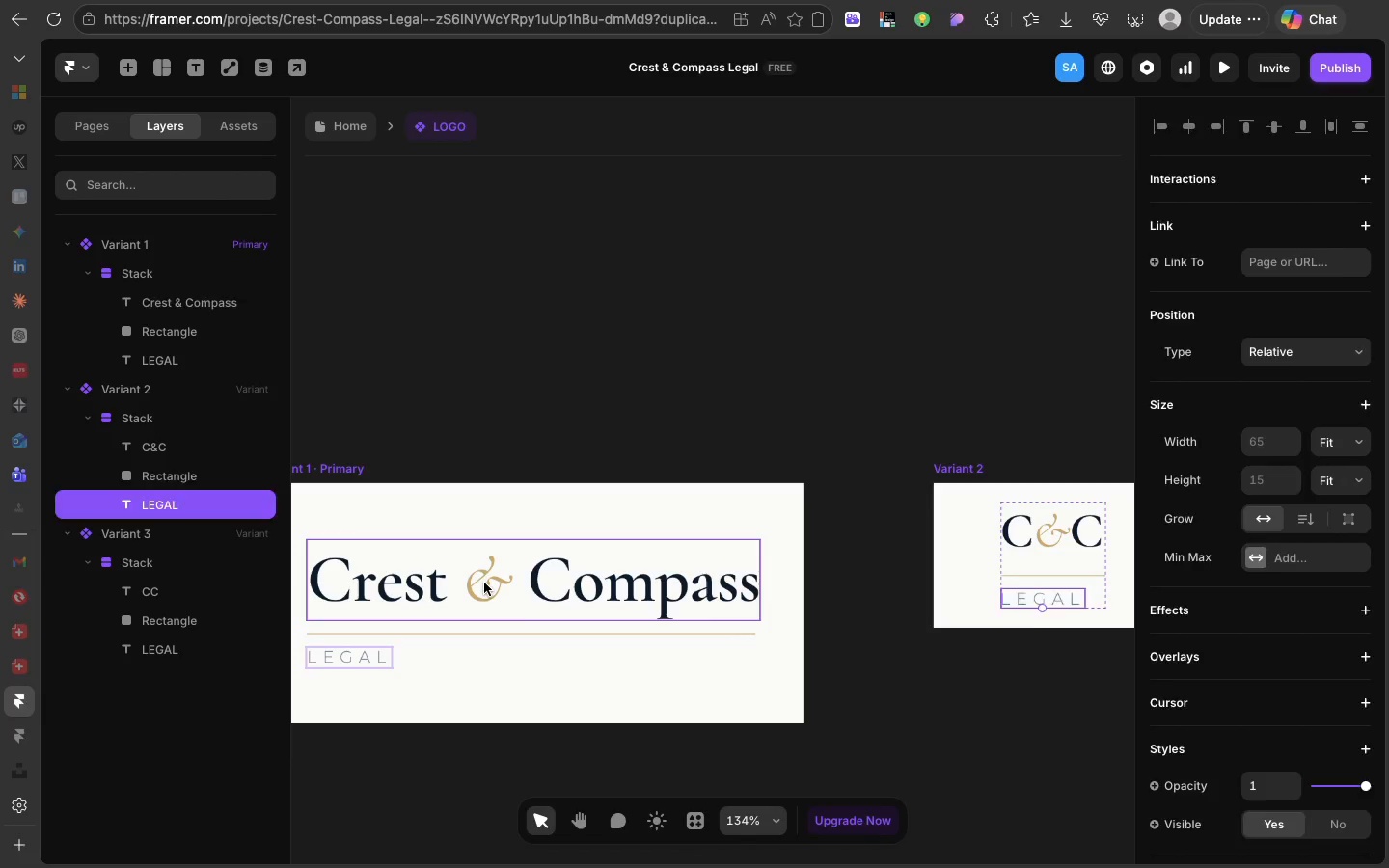 
triple_click([484, 583])
 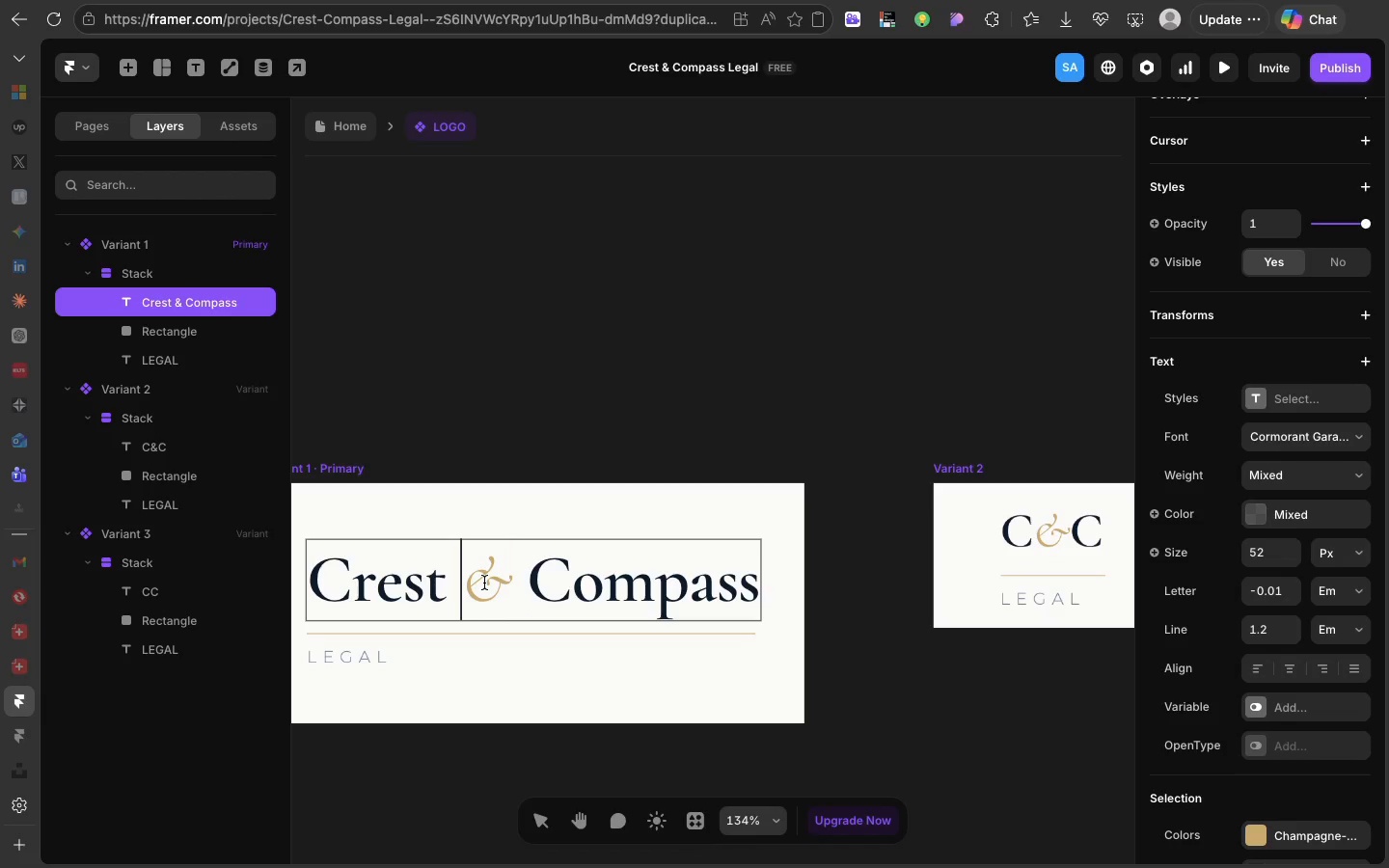 
double_click([484, 583])
 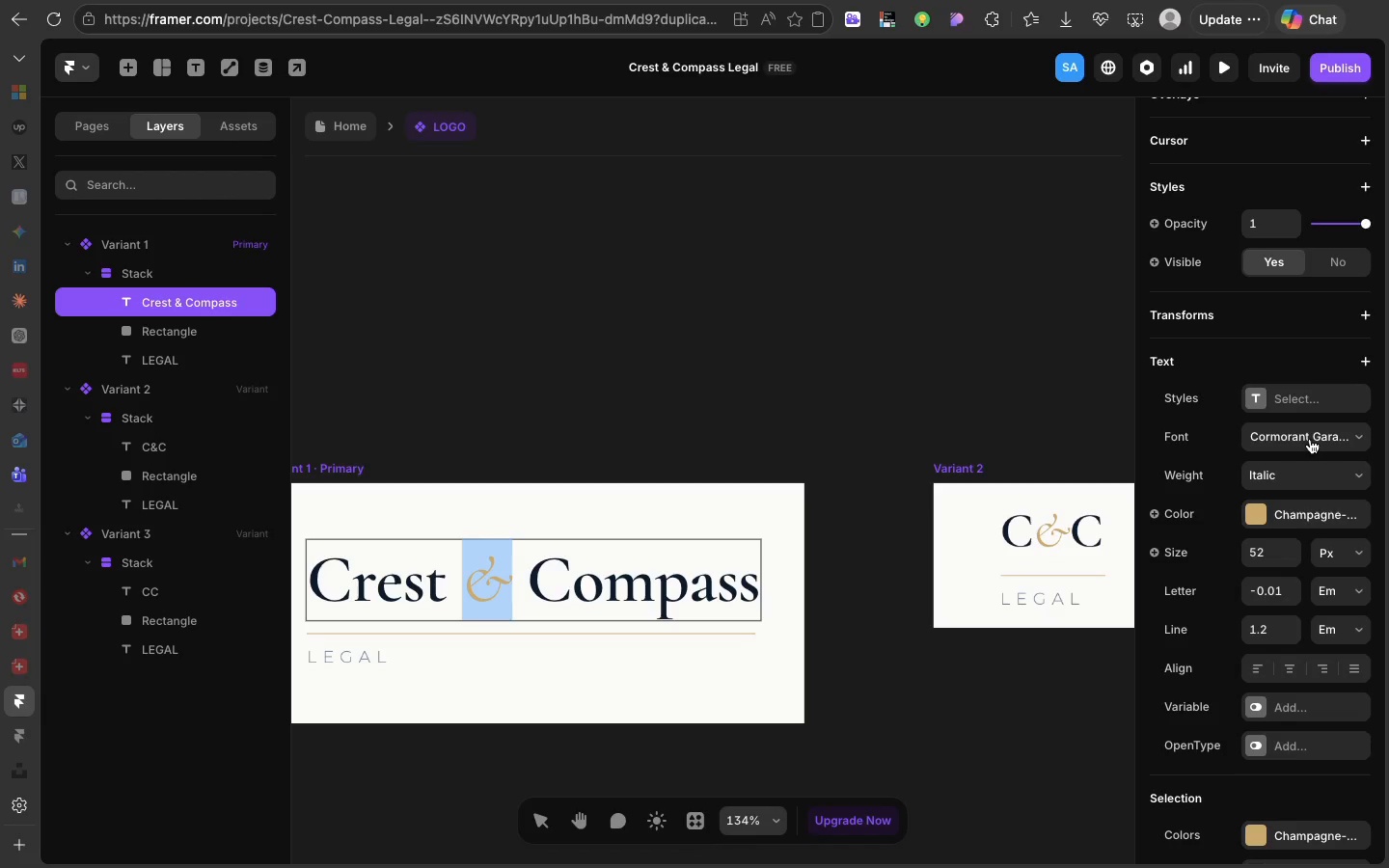 
left_click([1310, 439])
 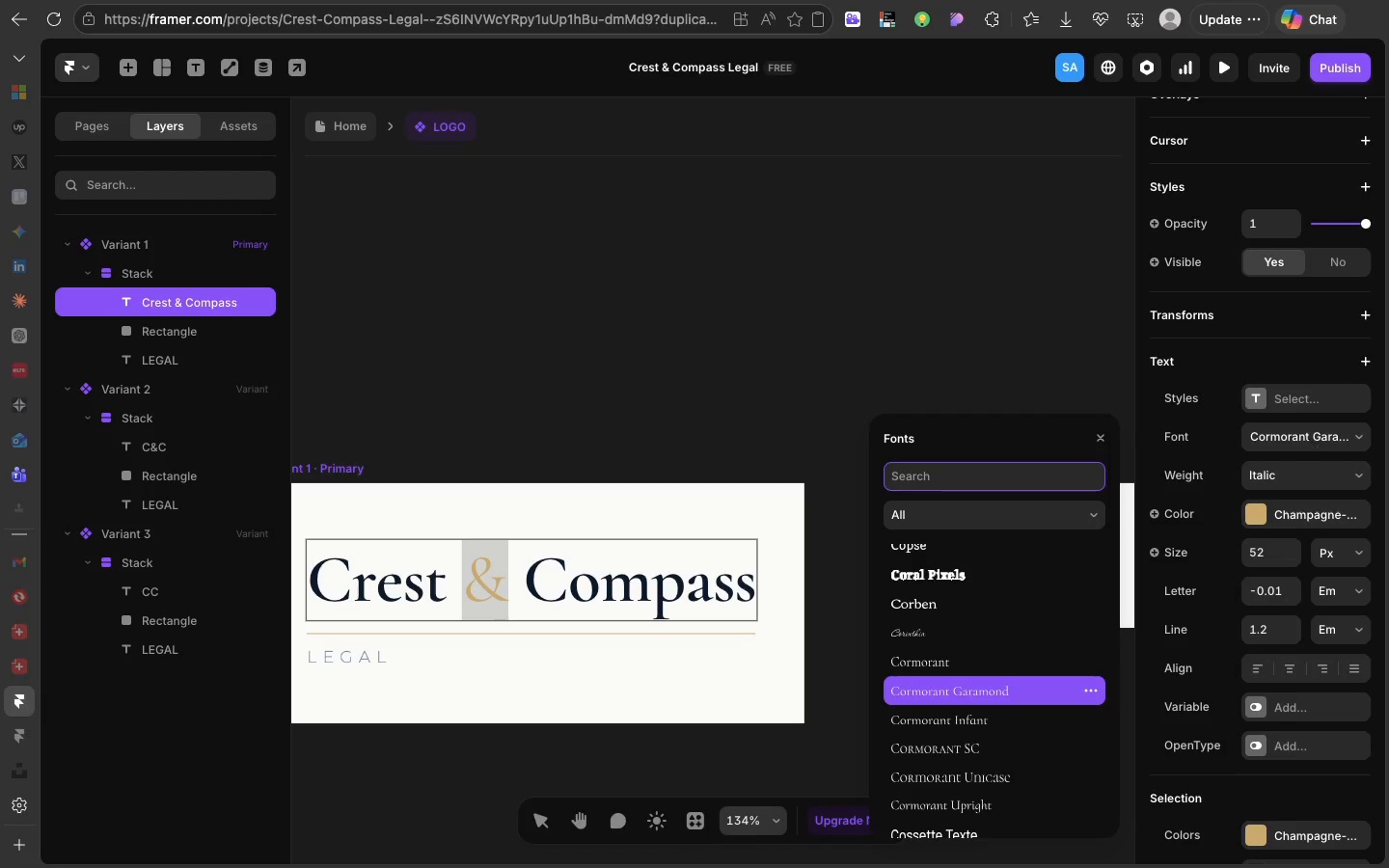 
type(AMPERS)
key(Backspace)
key(Backspace)
 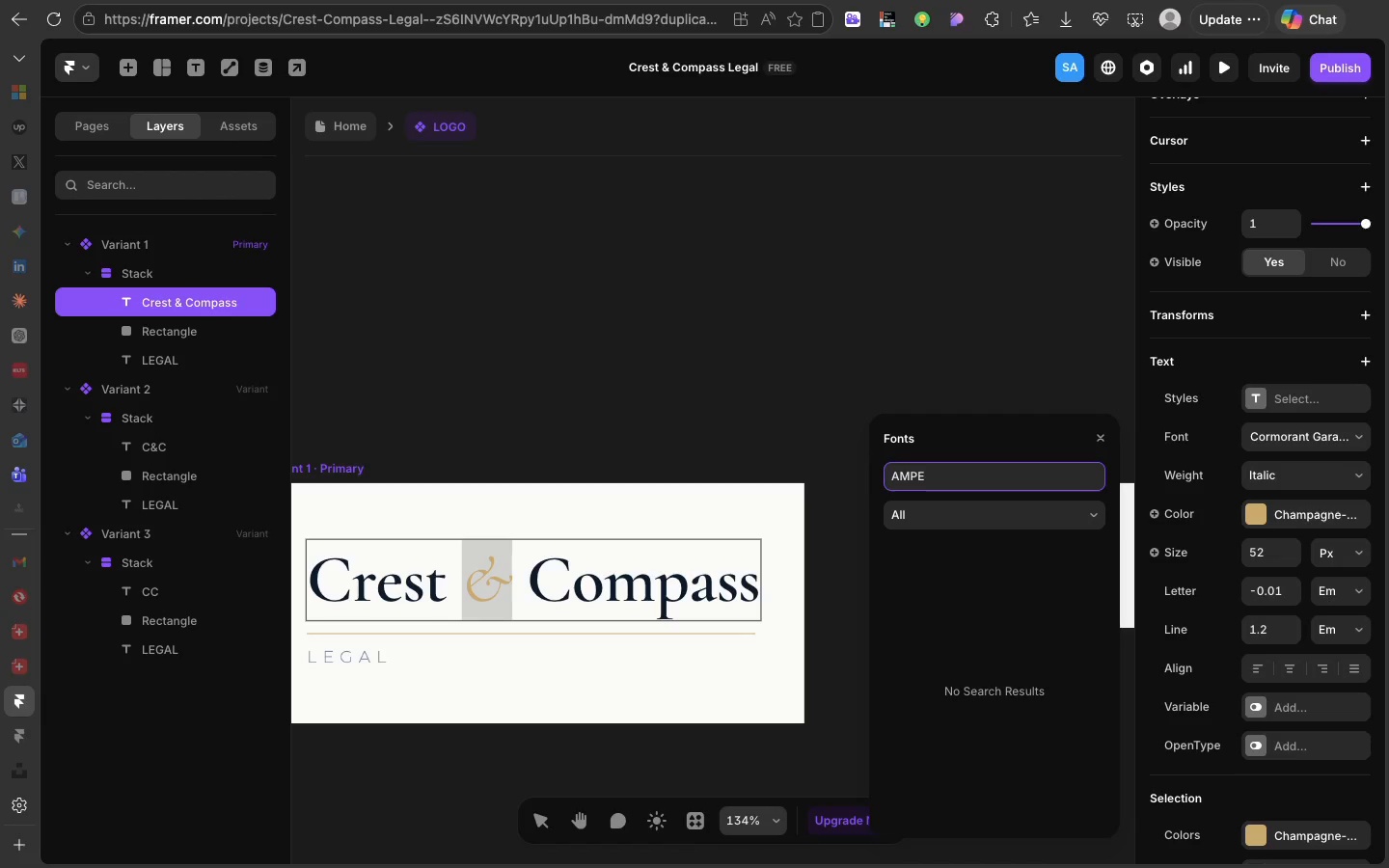 
key(Backspace)
 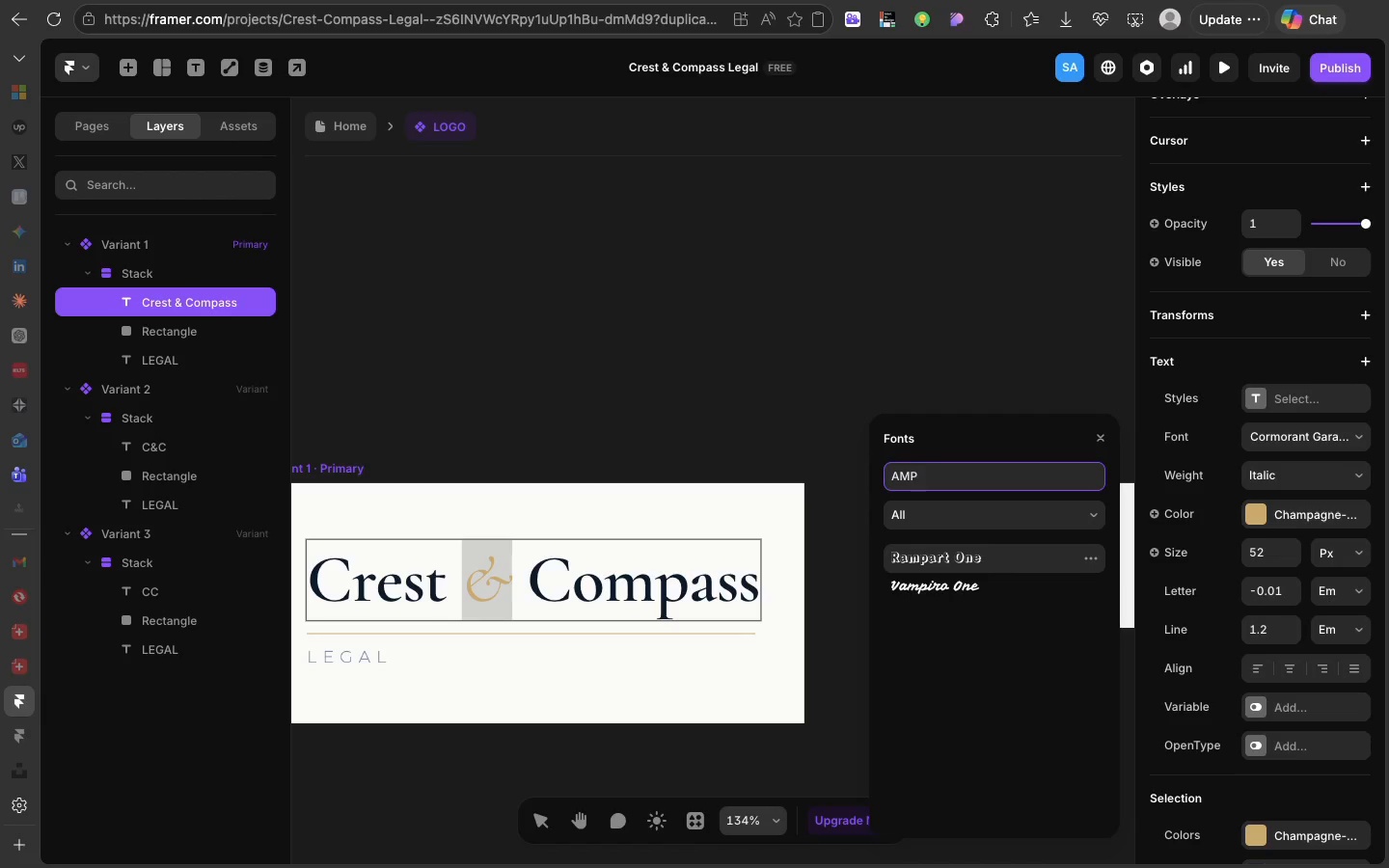 
key(Backspace)
 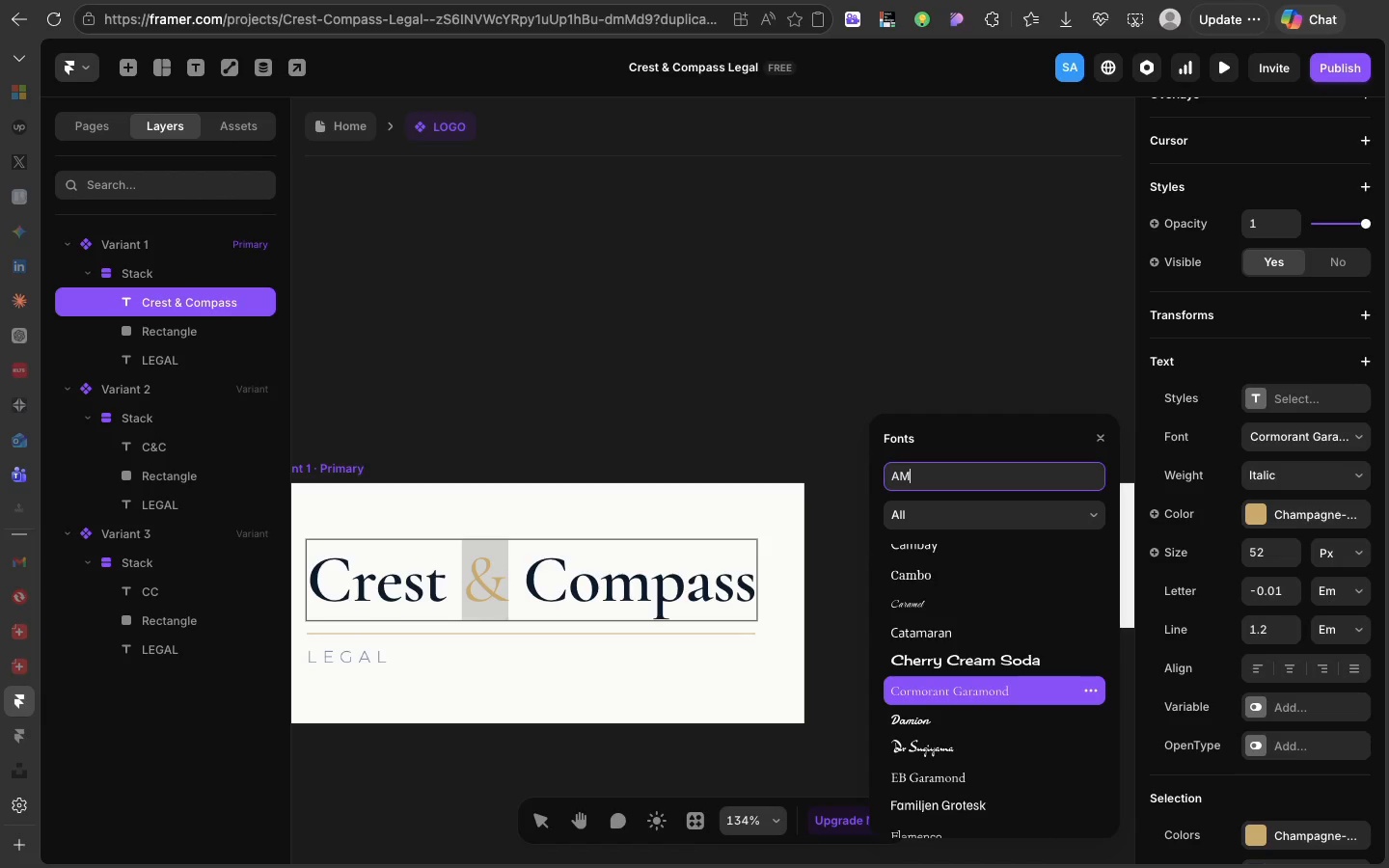 
wait(11.61)
 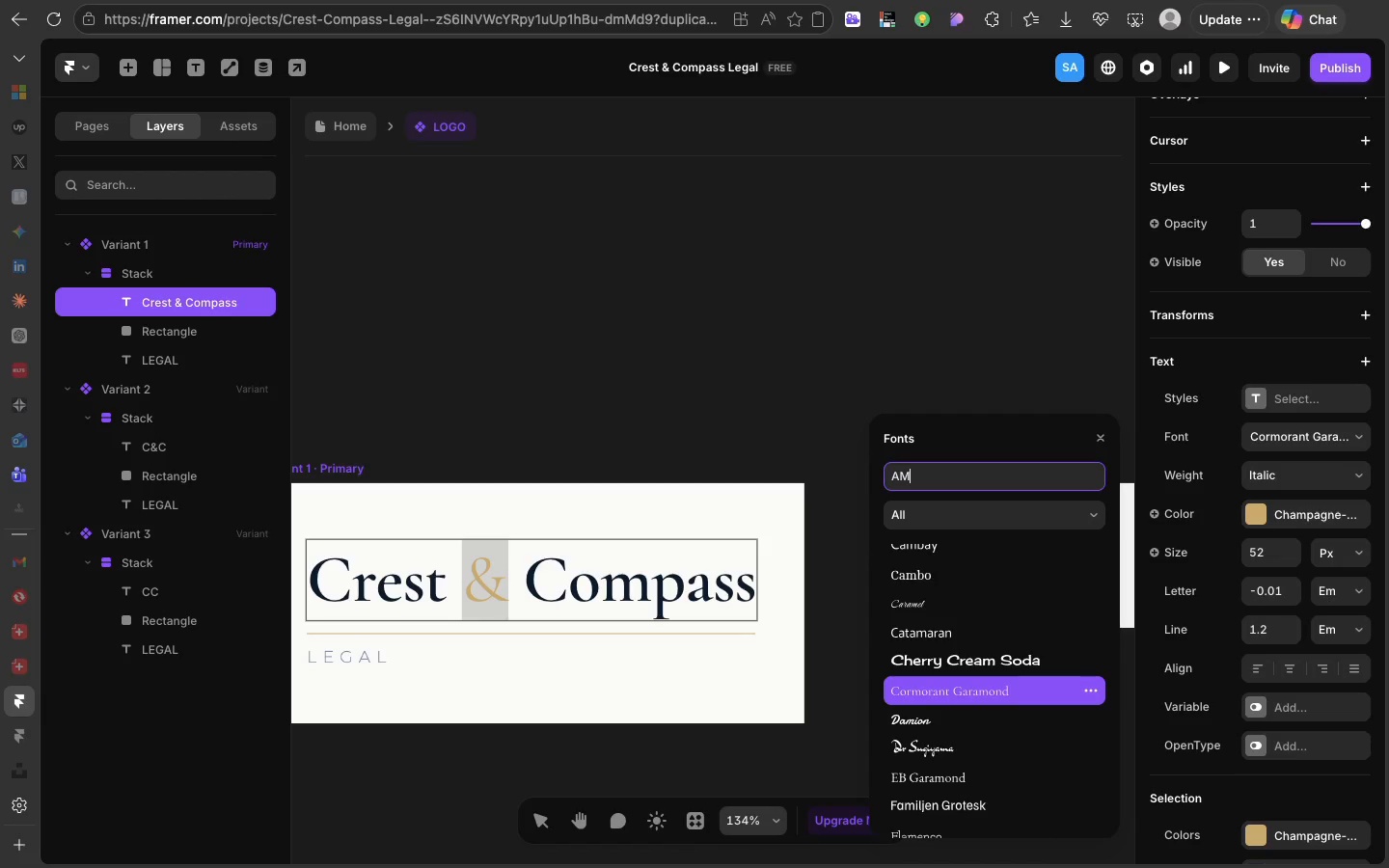 
key(Enter)
 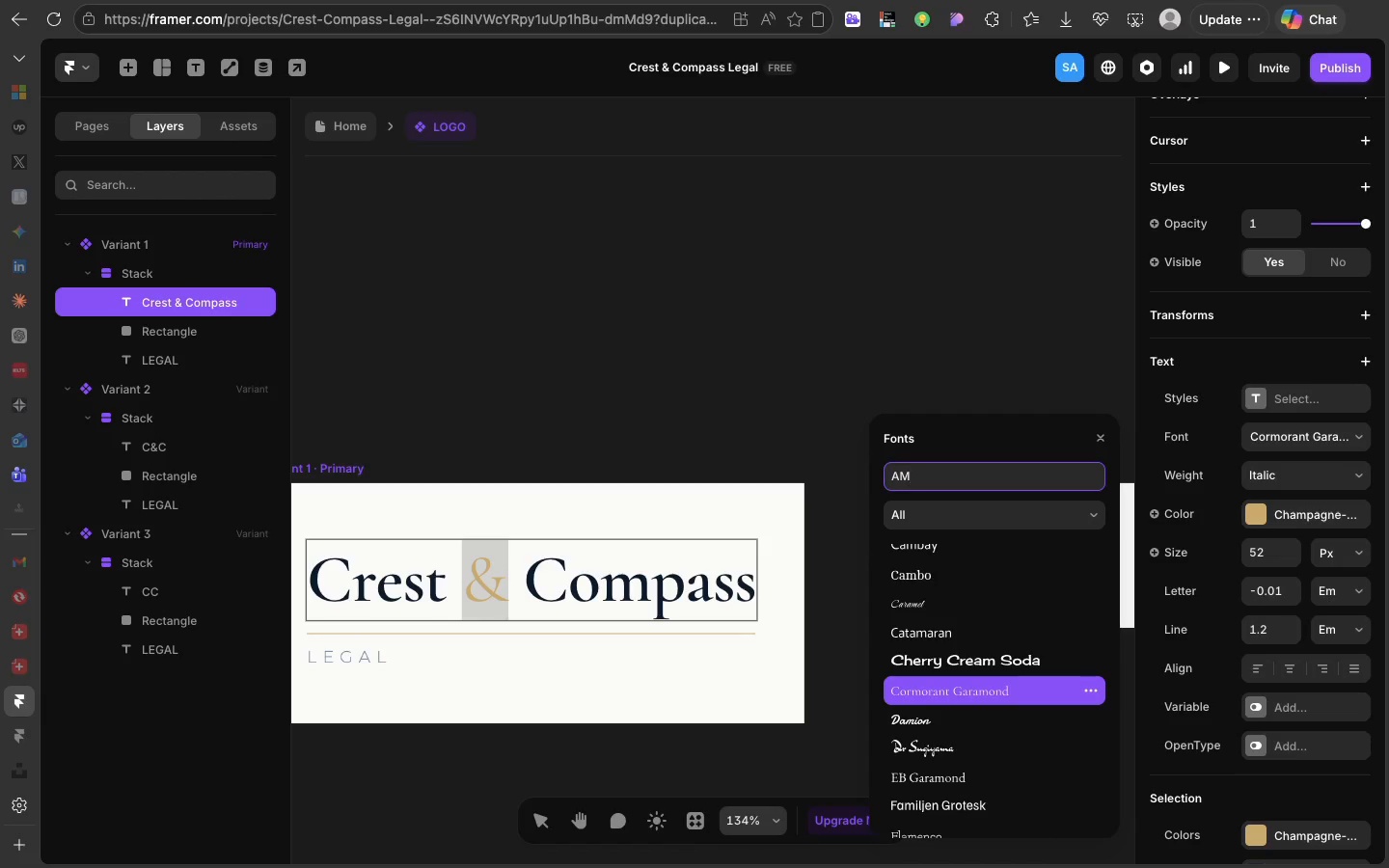 
key(Enter)
 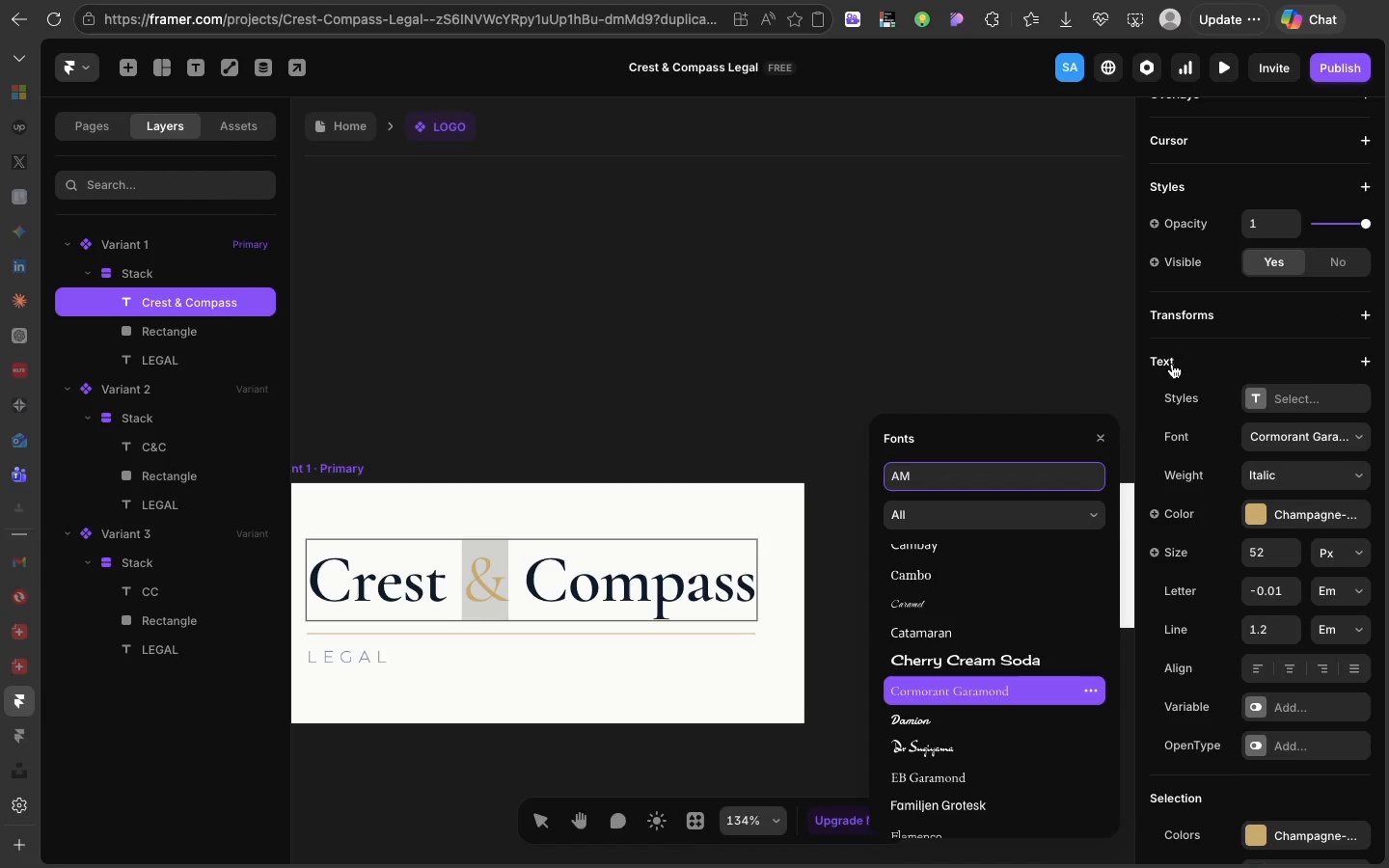 
left_click([1087, 393])
 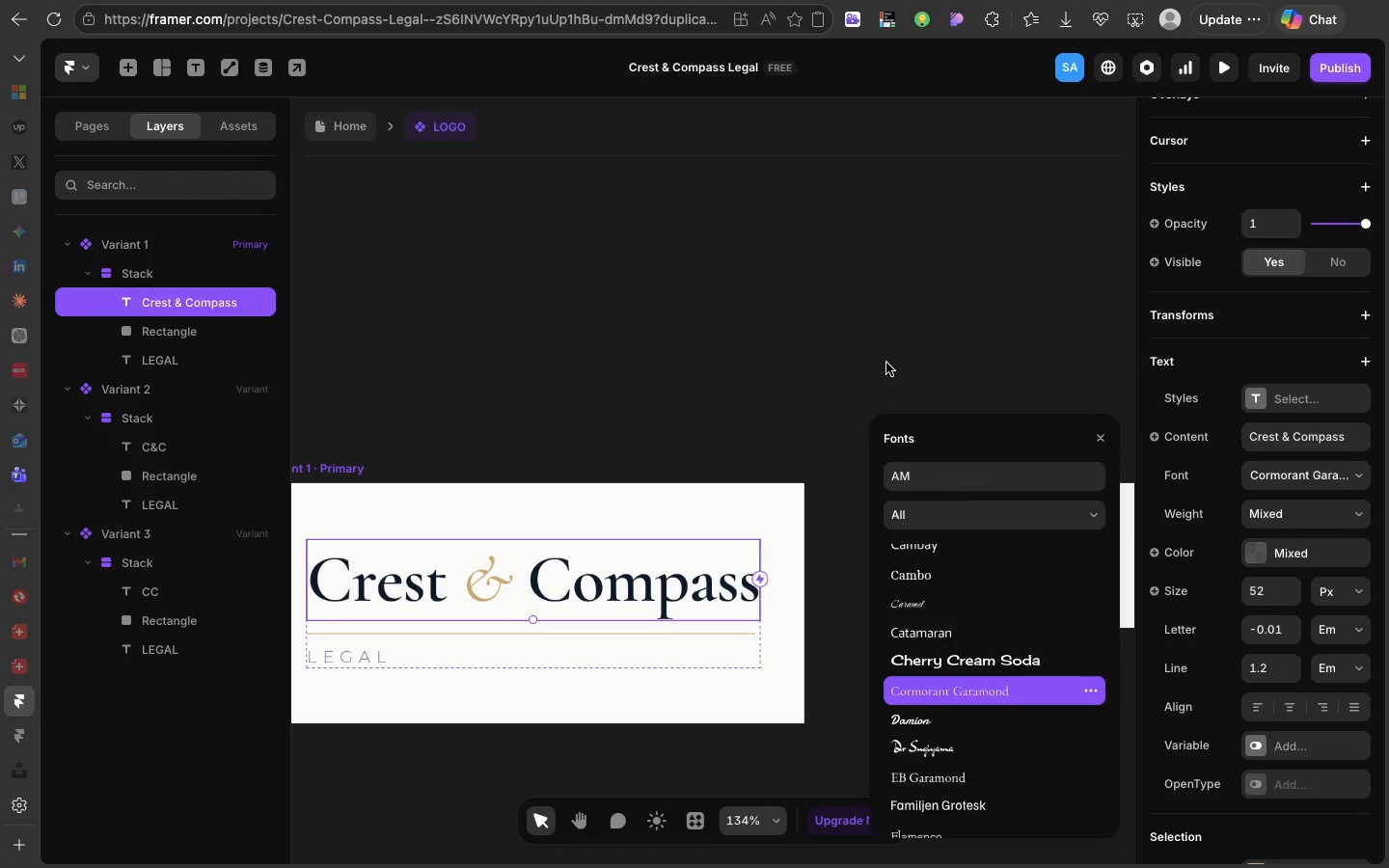 
left_click([886, 363])
 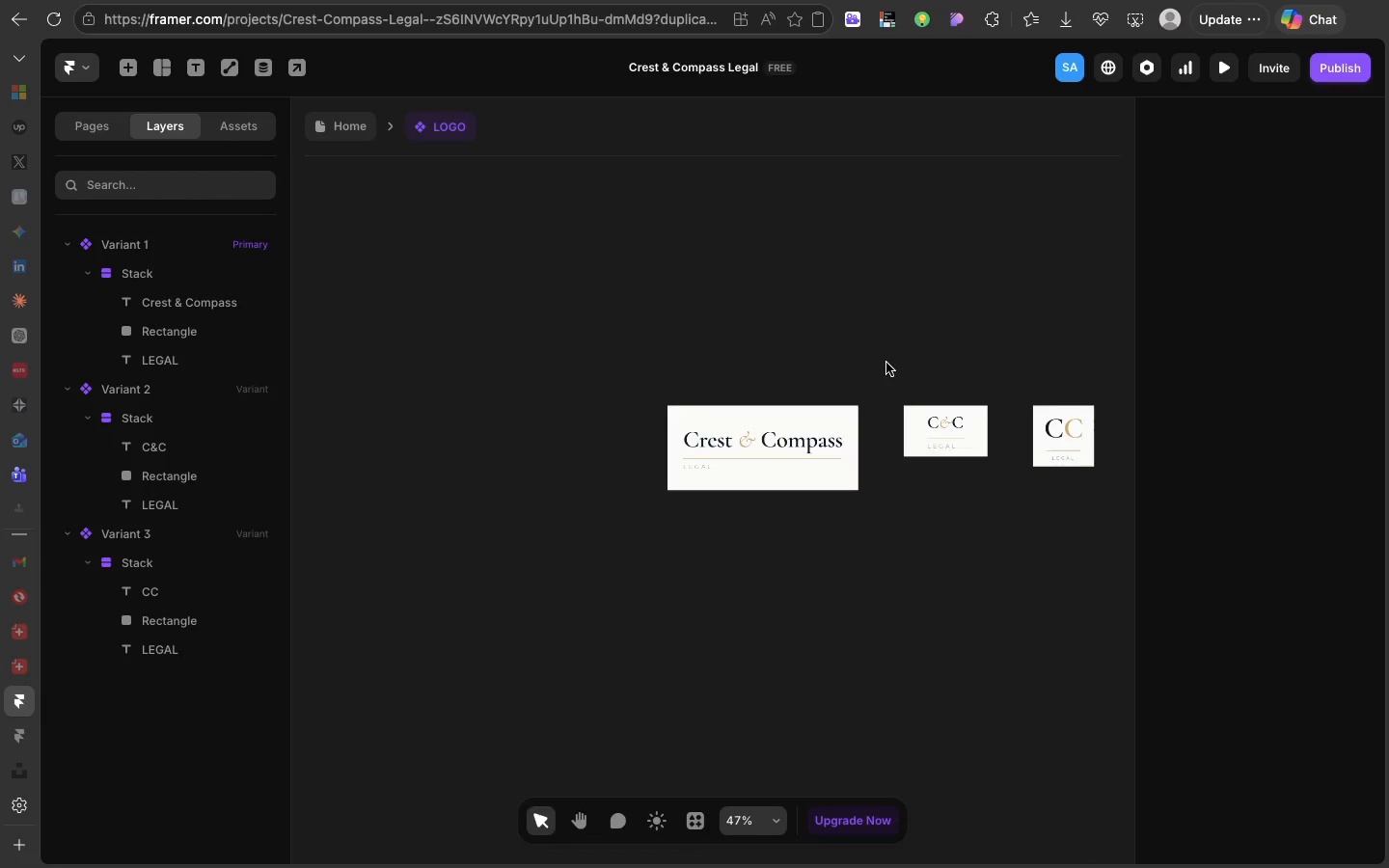 
scroll: coordinate [886, 363], scroll_direction: down, amount: 19.0
 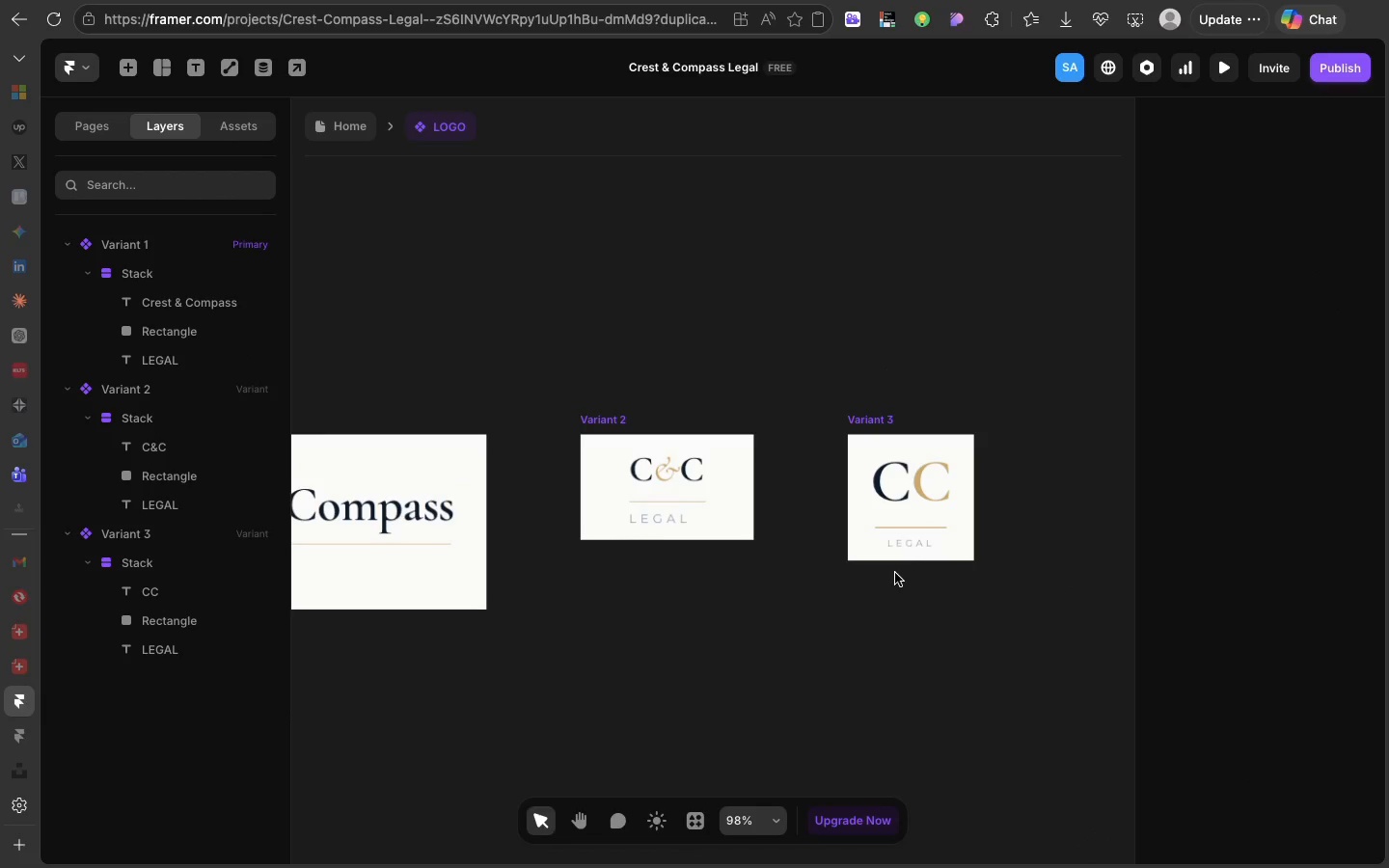 
left_click([910, 538])
 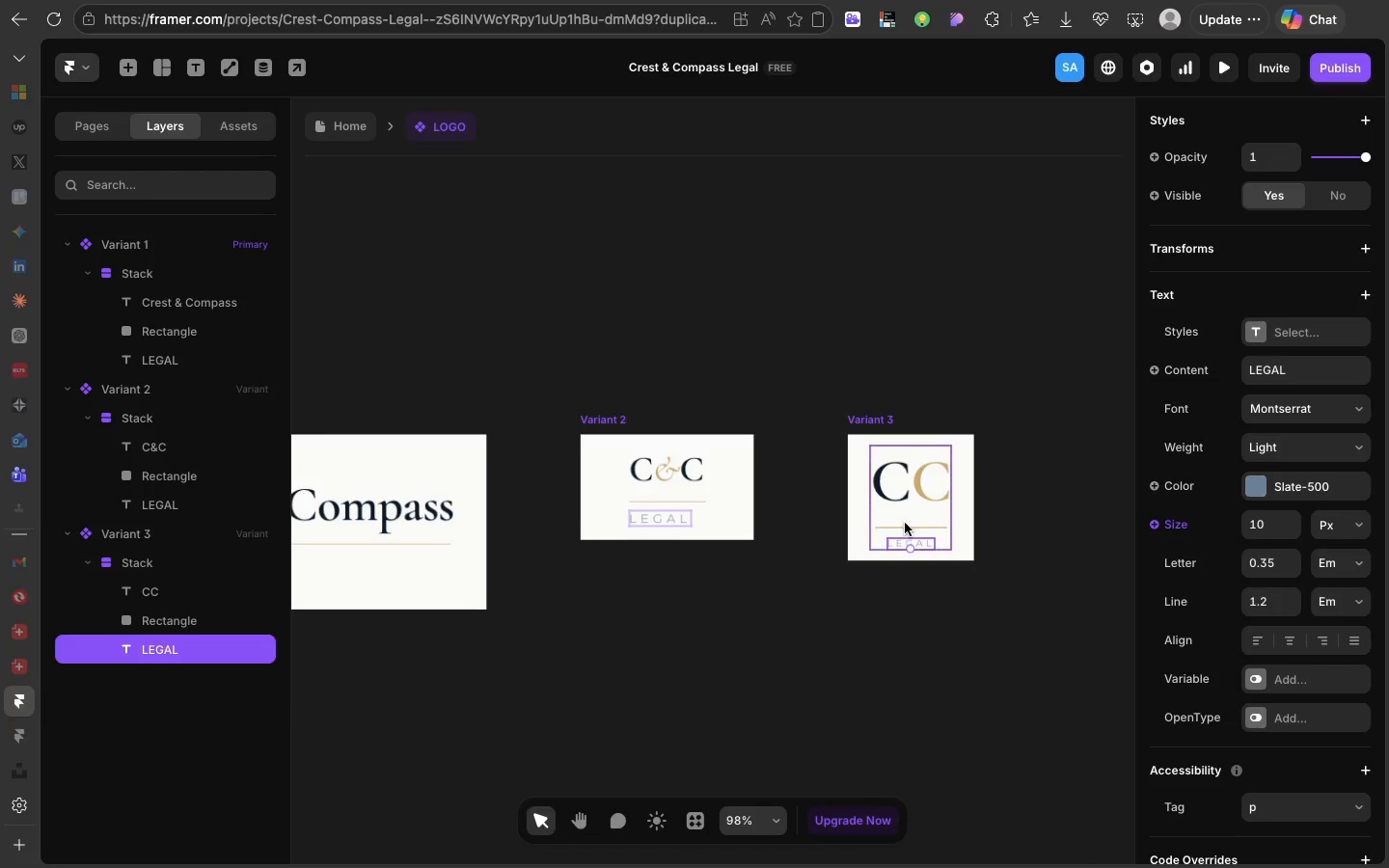 
left_click([905, 523])
 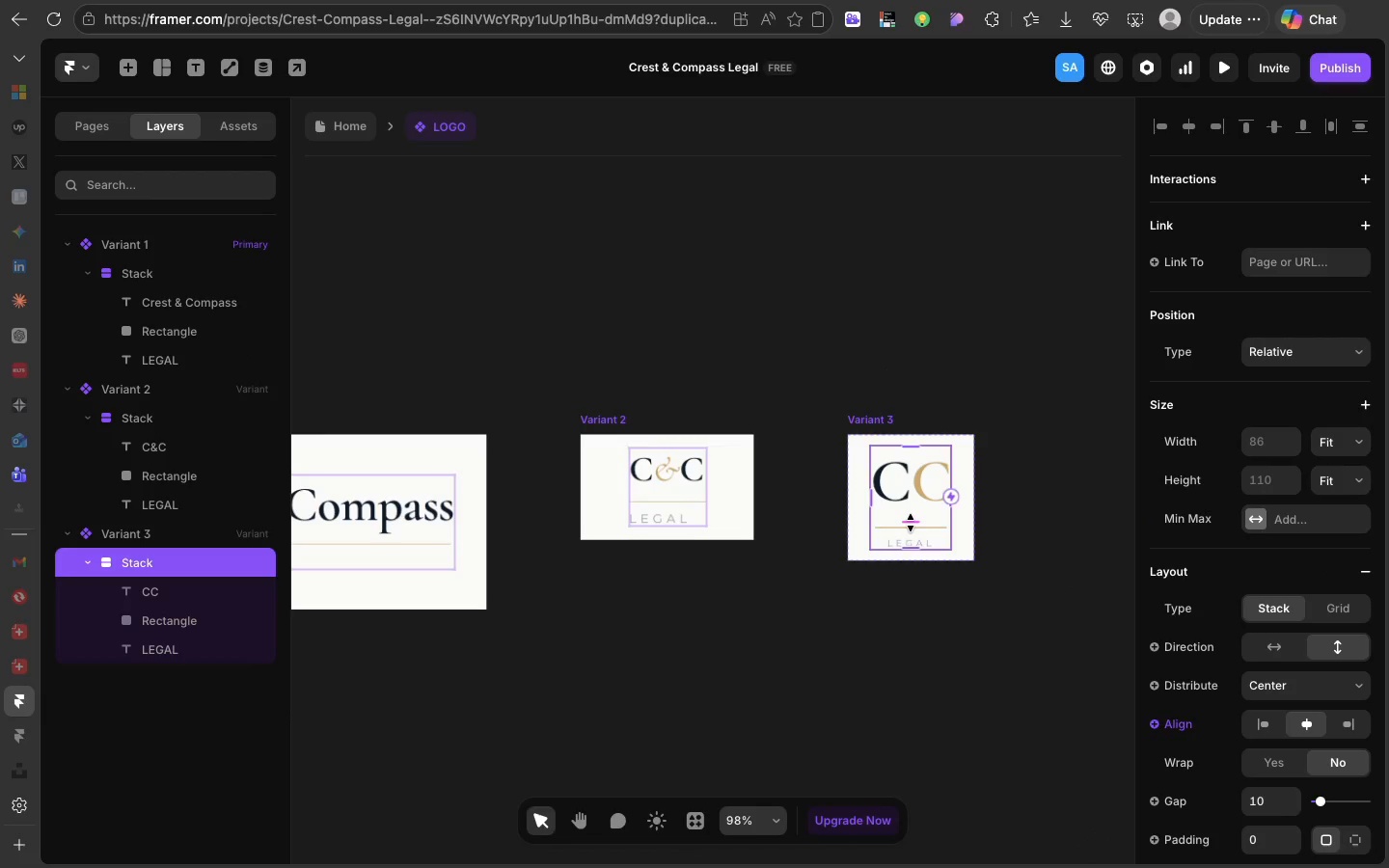 
left_click_drag(start_coordinate=[911, 523], to_coordinate=[910, 506])
 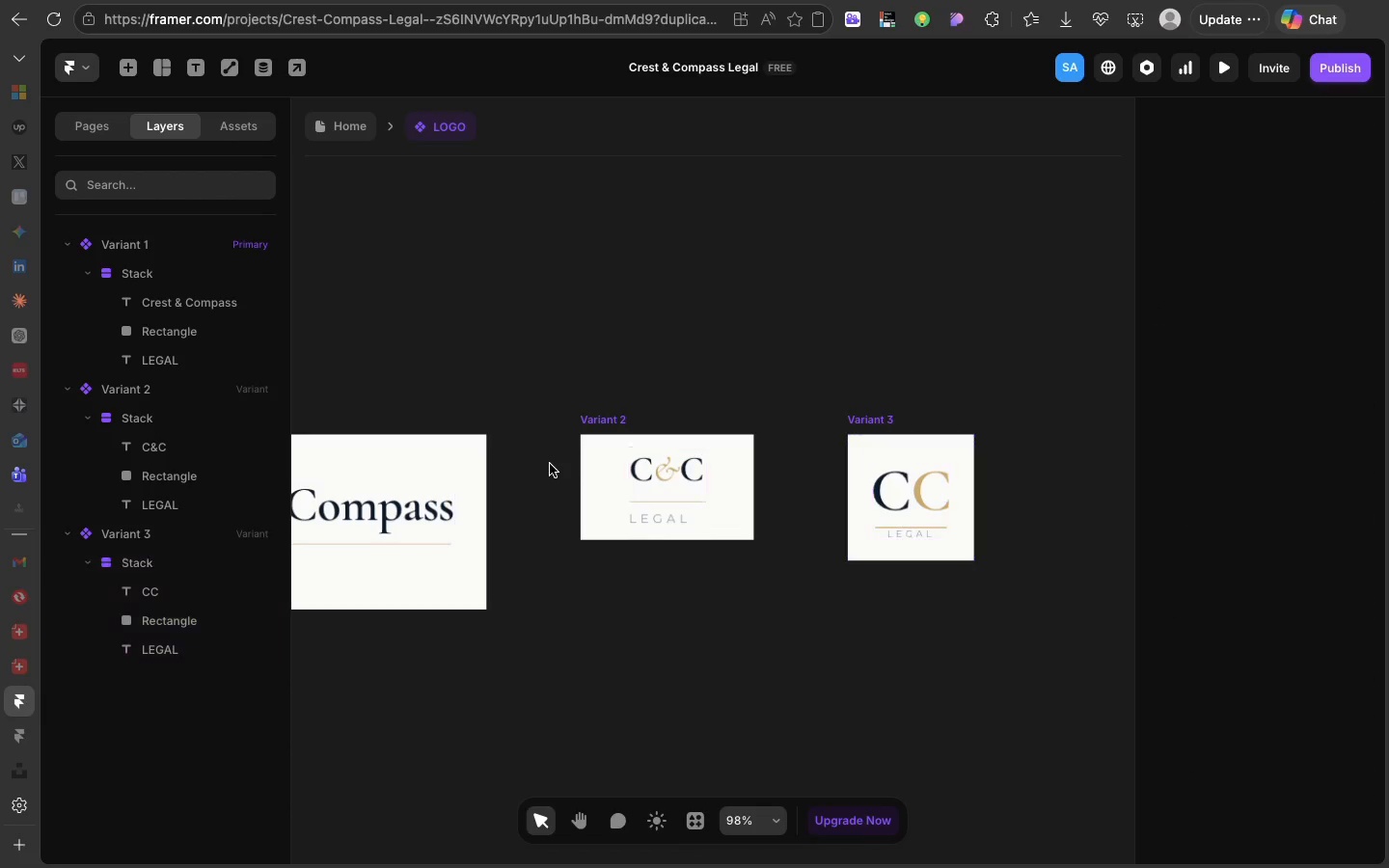 
left_click([550, 464])
 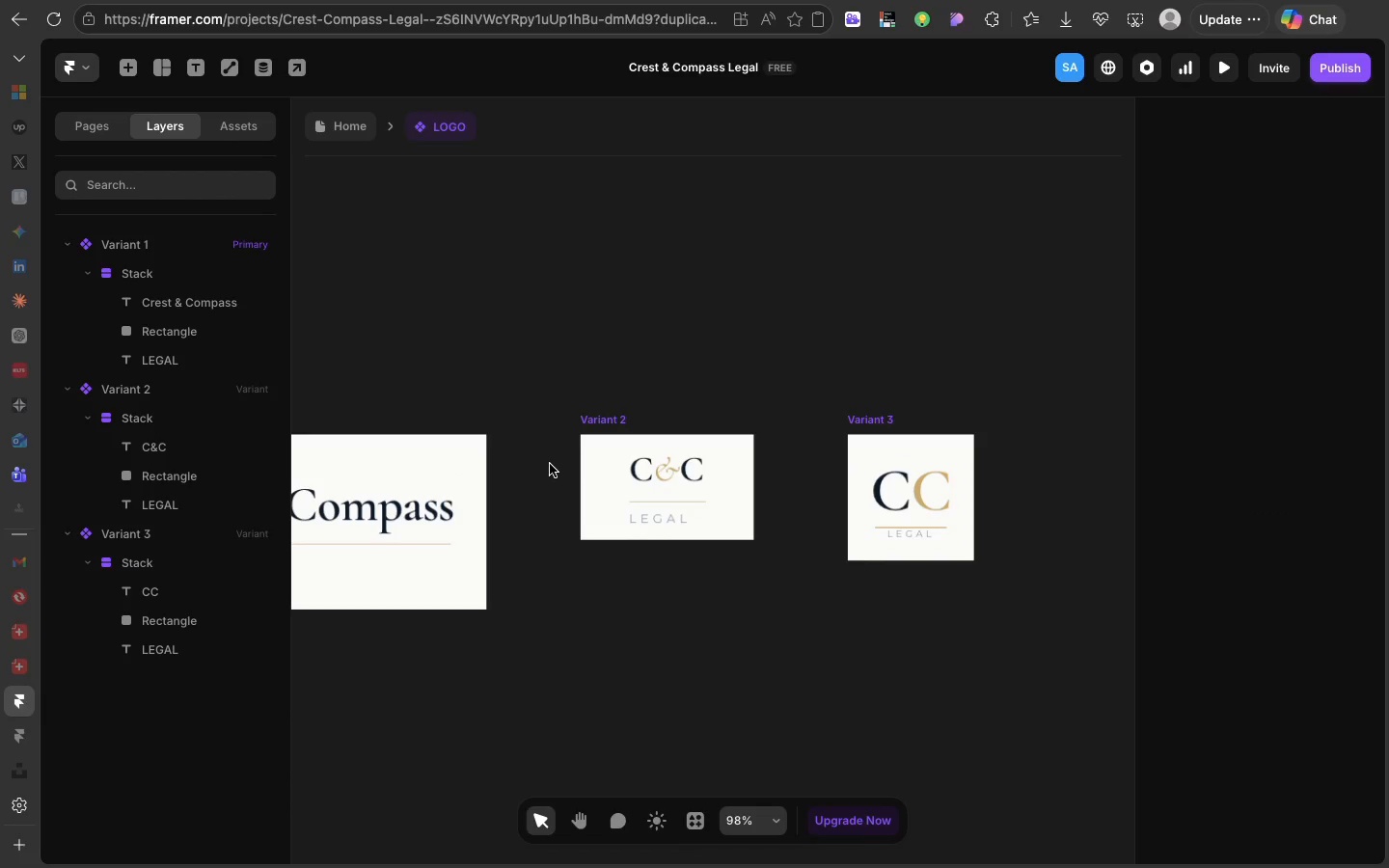 
key(Meta+Z)
 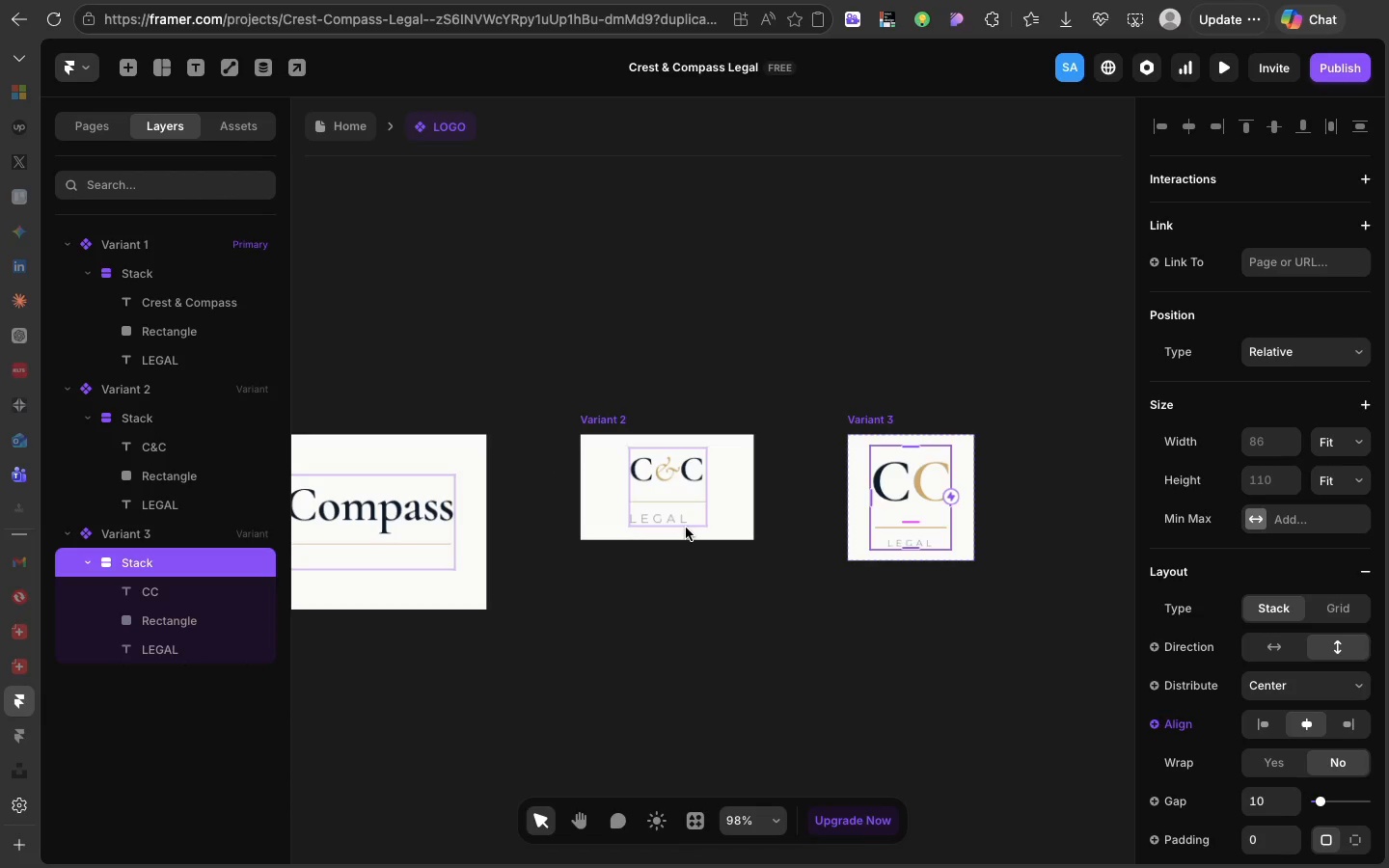 
left_click([675, 520])
 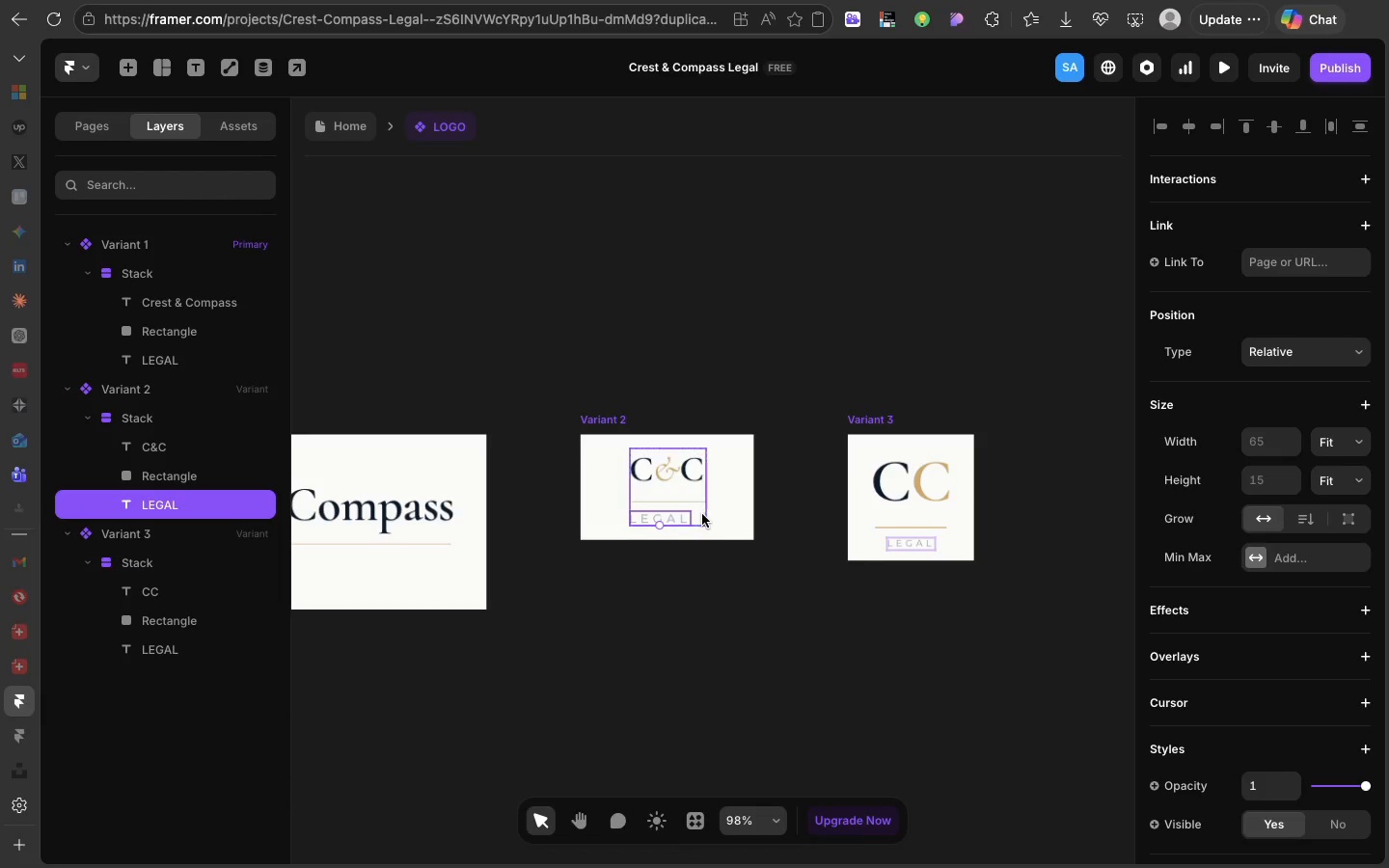 
scroll: coordinate [698, 512], scroll_direction: up, amount: 23.0
 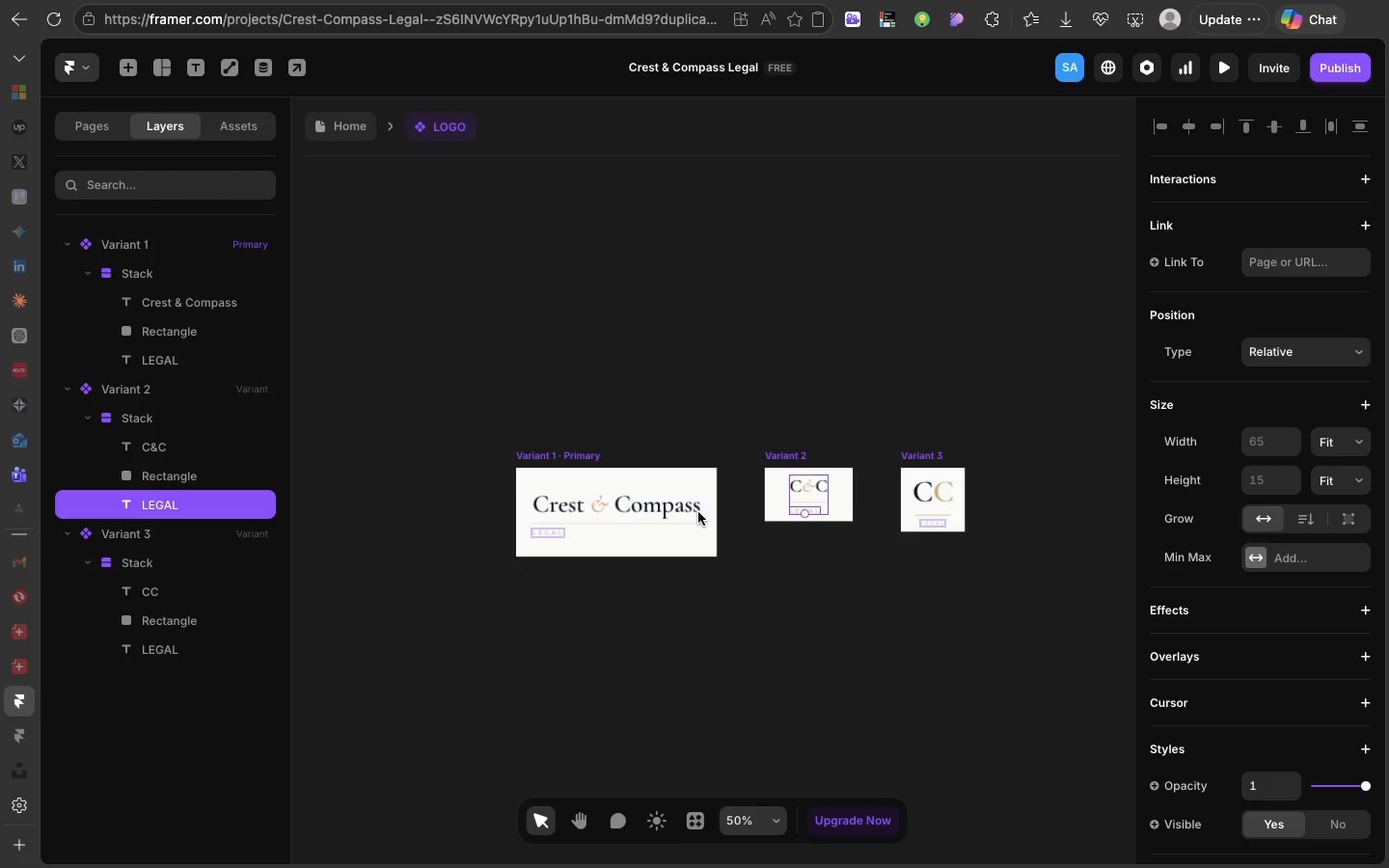 
wait(73.51)
 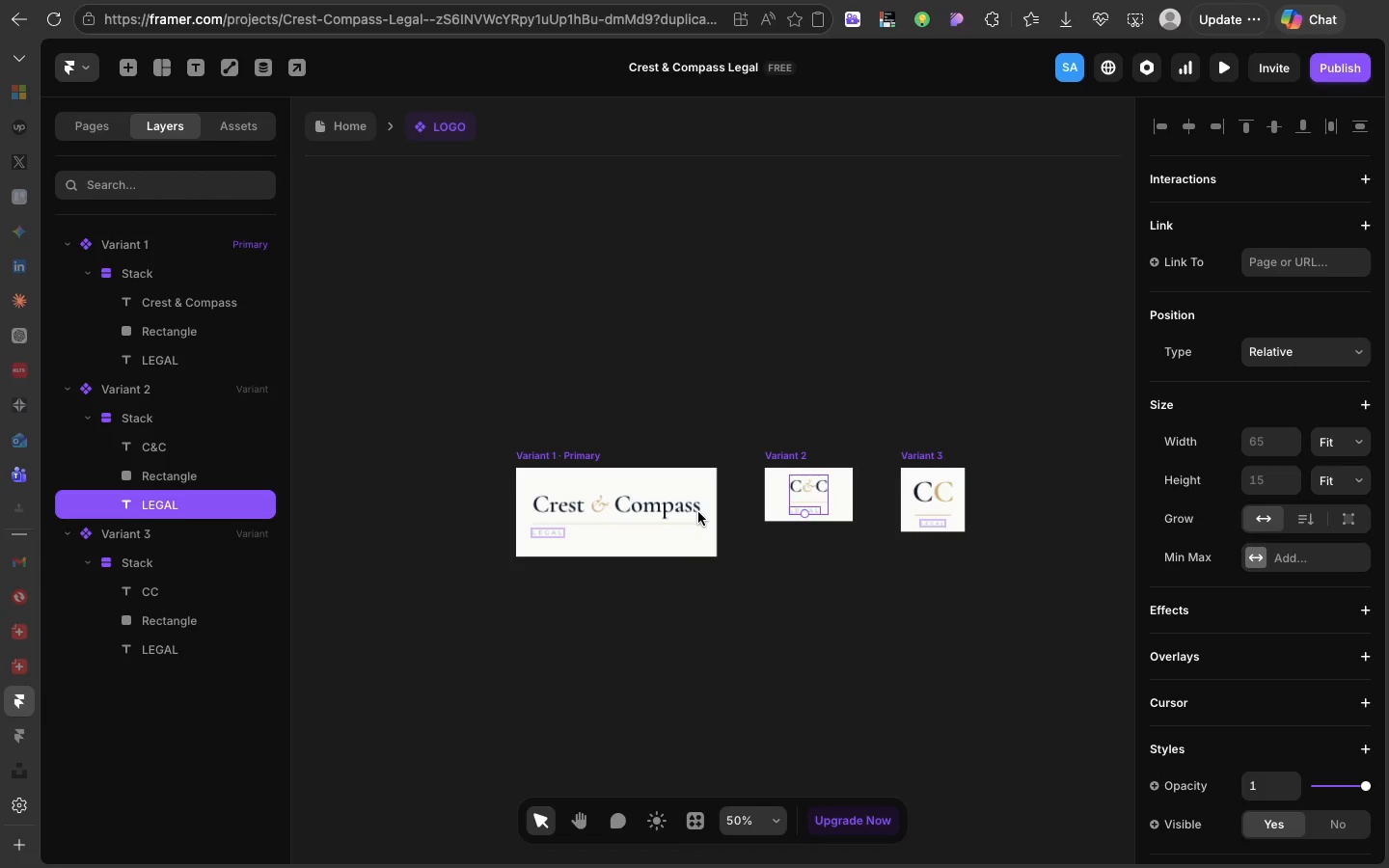 
left_click([922, 457])
 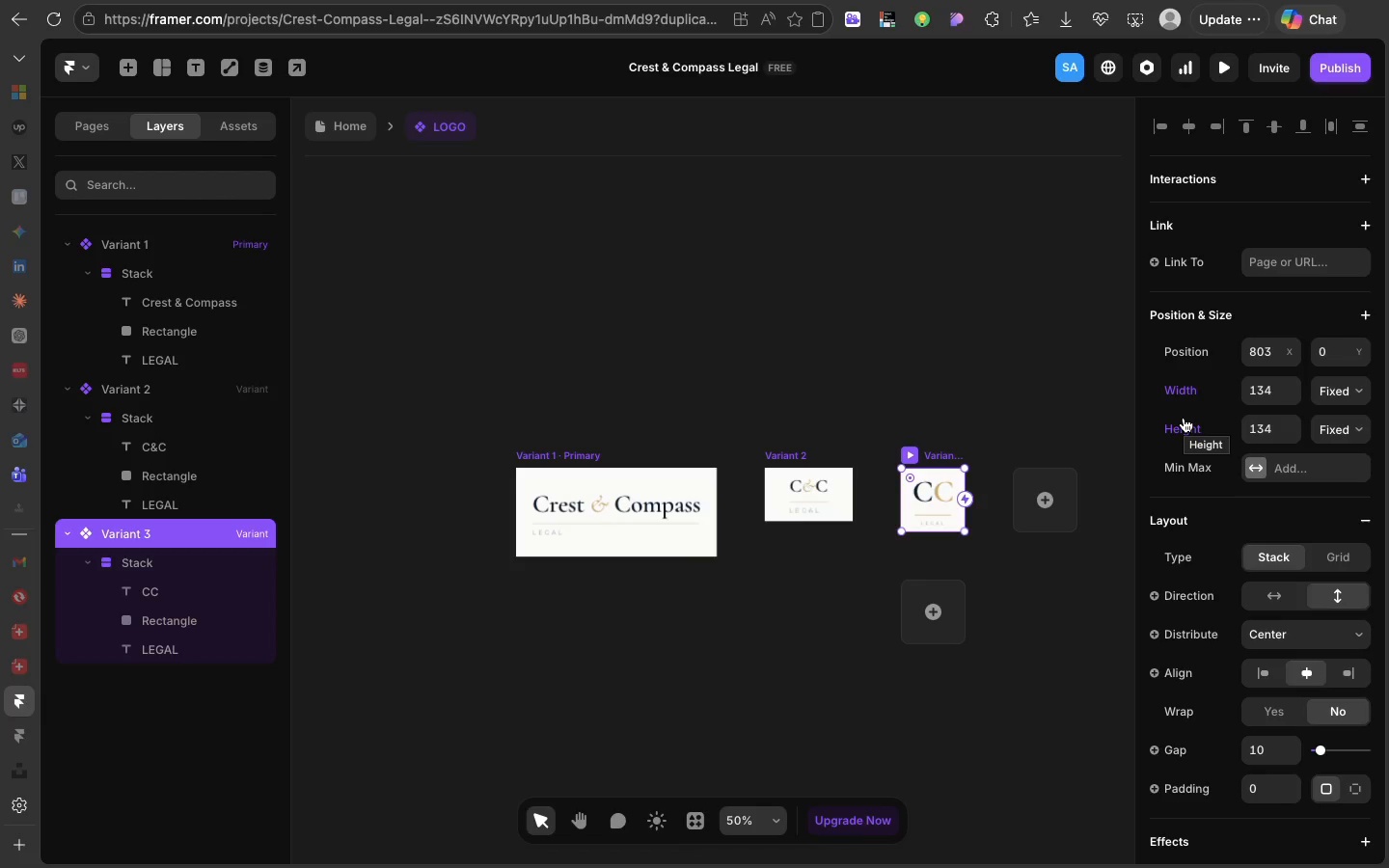 
wait(17.94)
 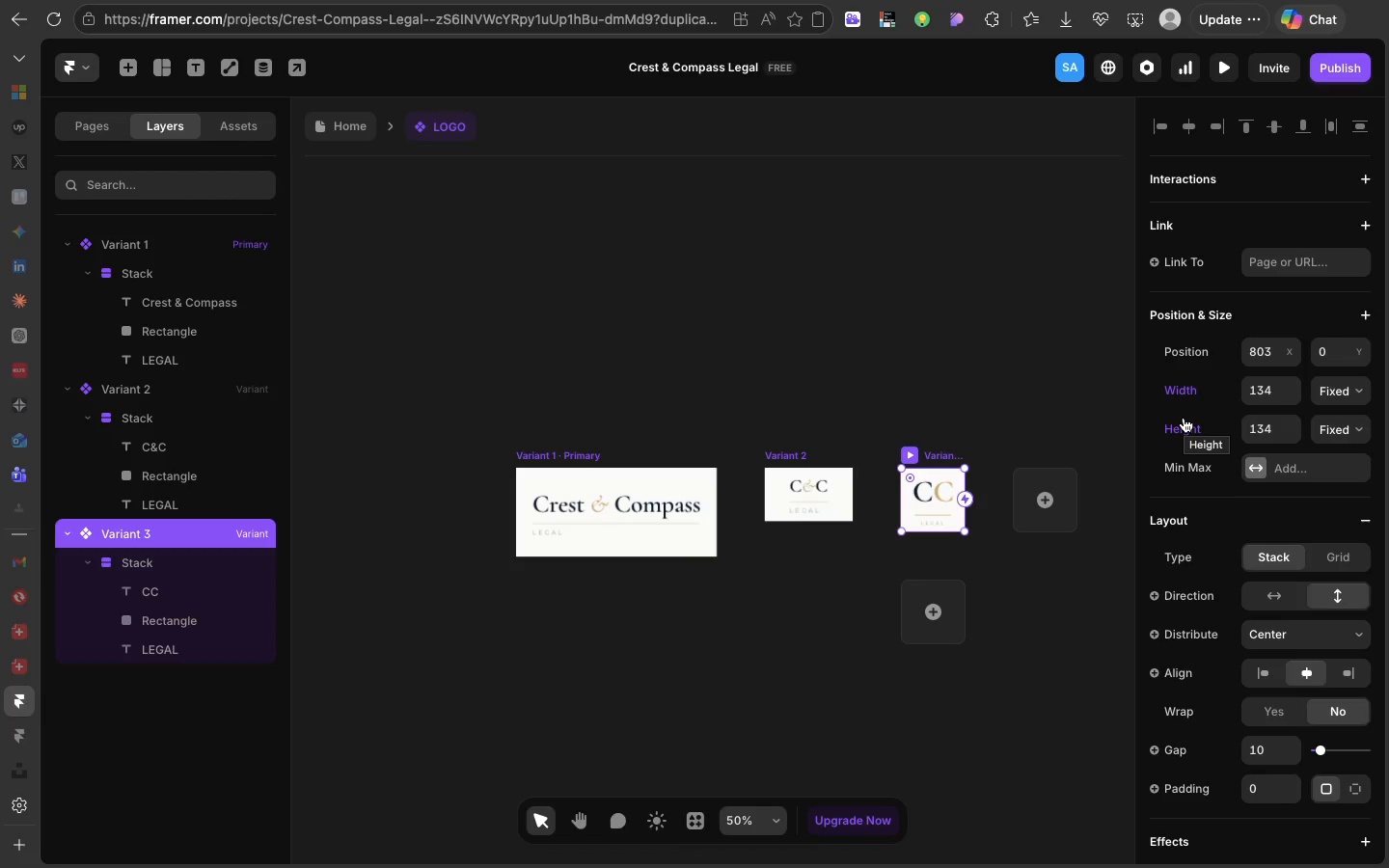 
left_click([351, 122])
 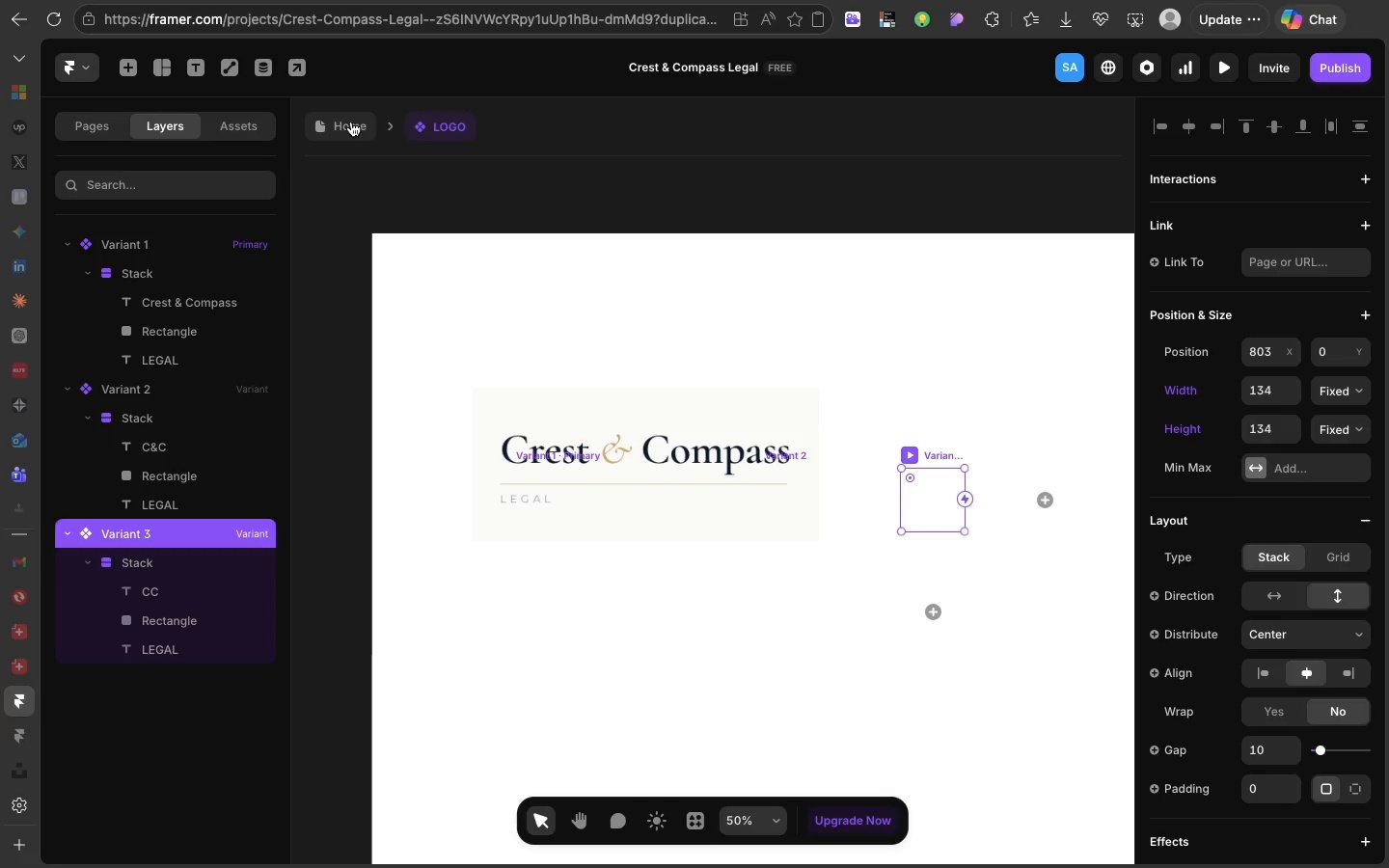 
mouse_move([387, 131])
 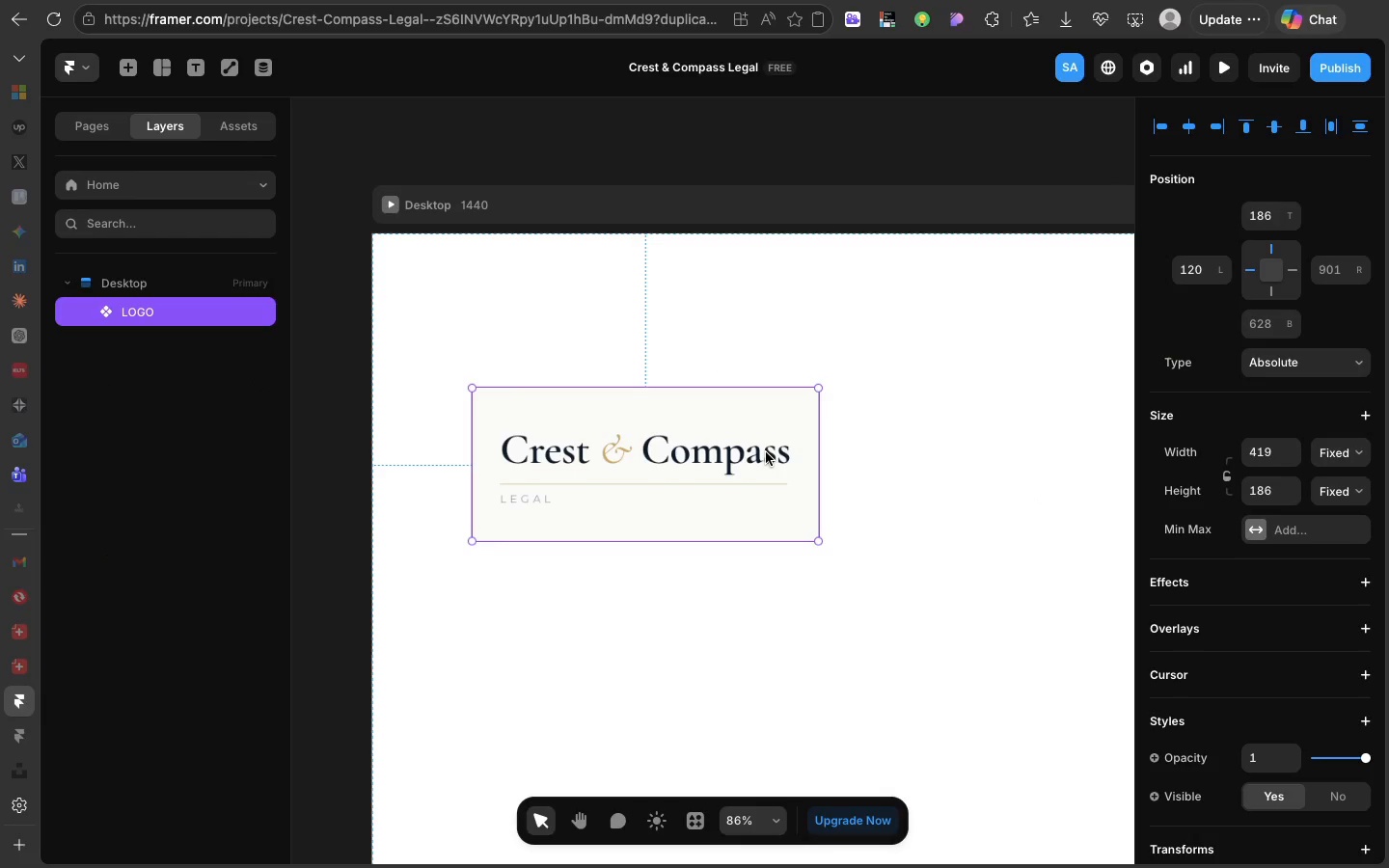 
right_click([766, 452])
 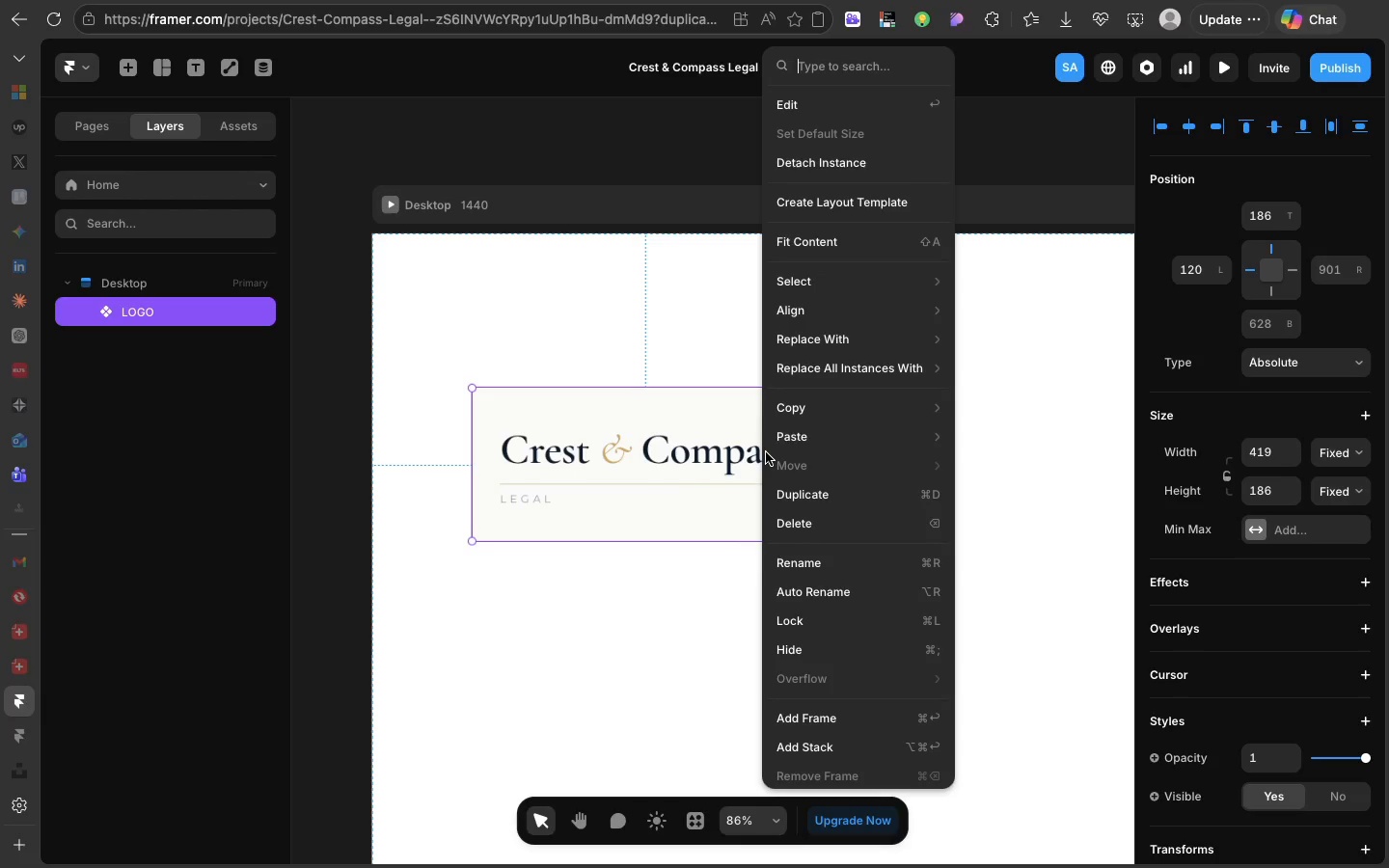 
wait(14.57)
 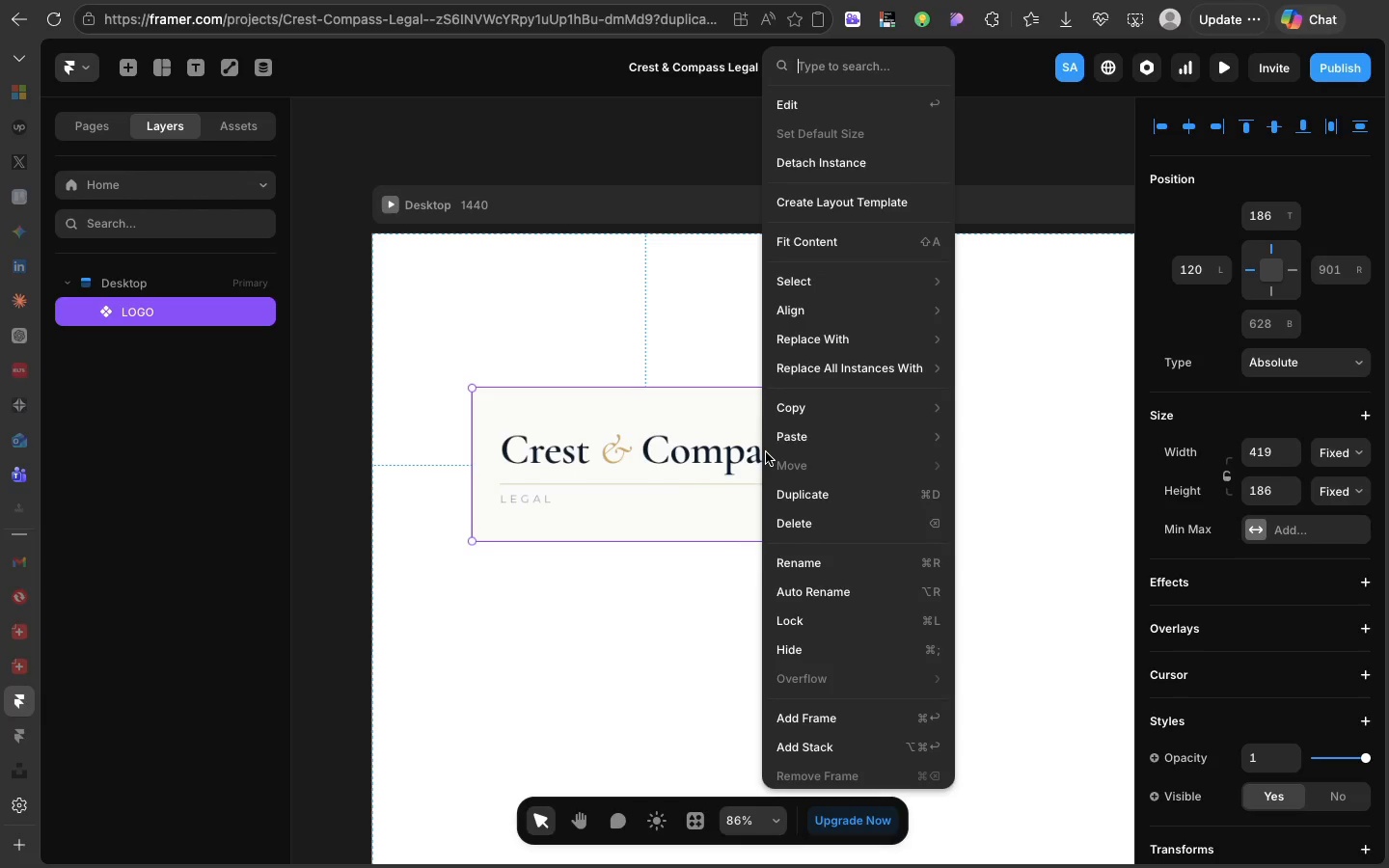 
left_click([686, 345])
 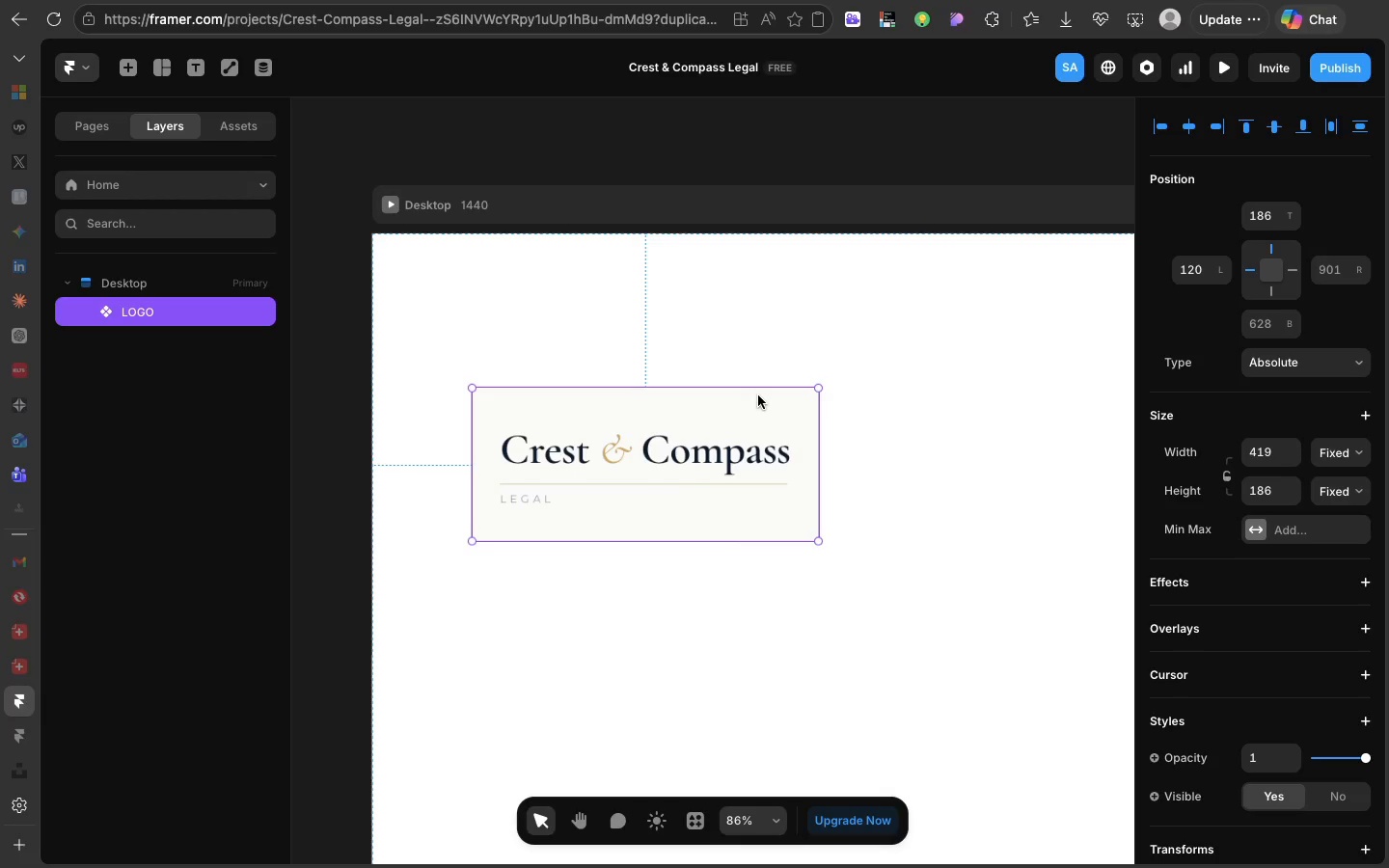 
key(Meta+D)
 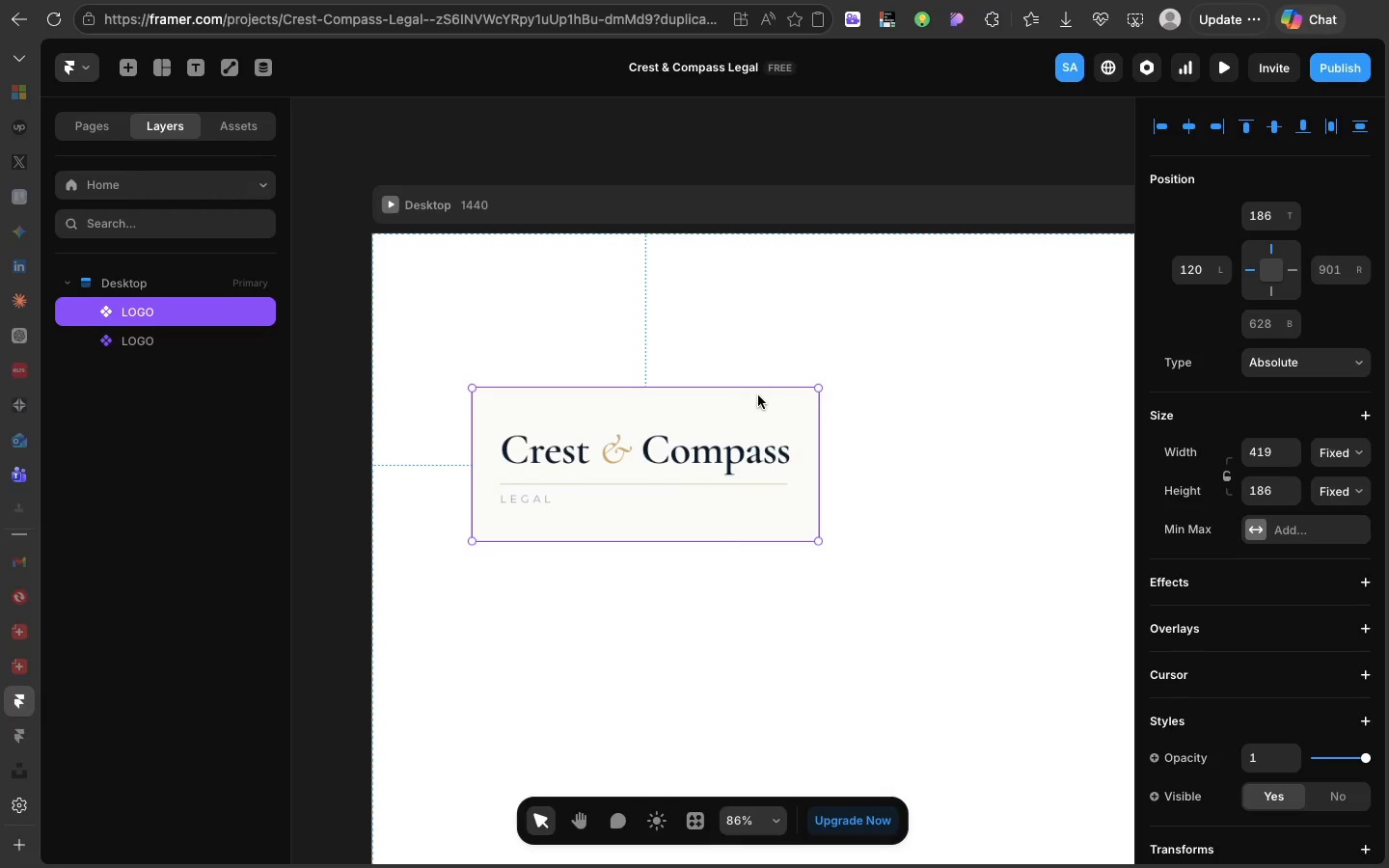 
left_click_drag(start_coordinate=[758, 395], to_coordinate=[762, 600])
 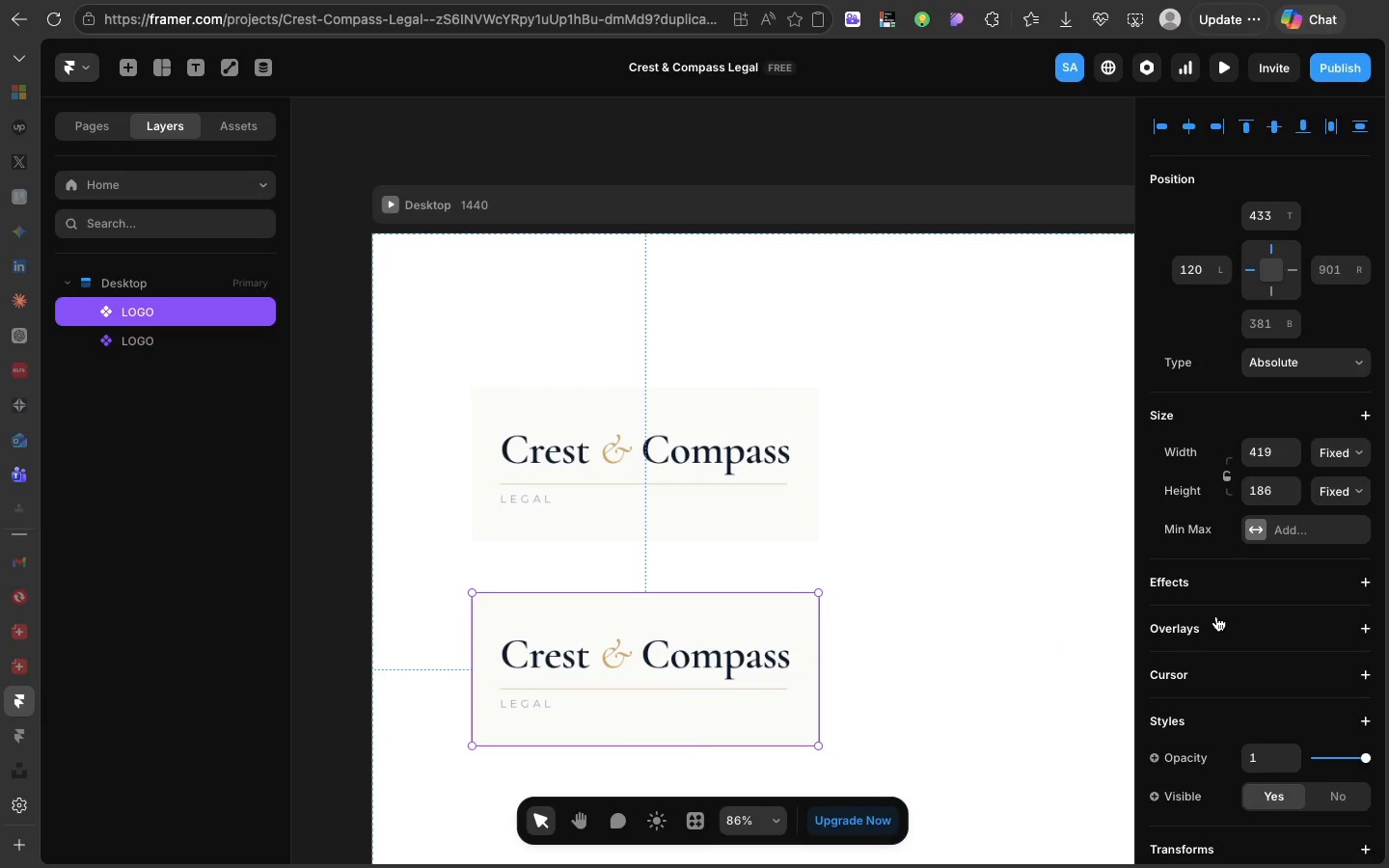 
scroll: coordinate [1216, 616], scroll_direction: down, amount: 80.0
 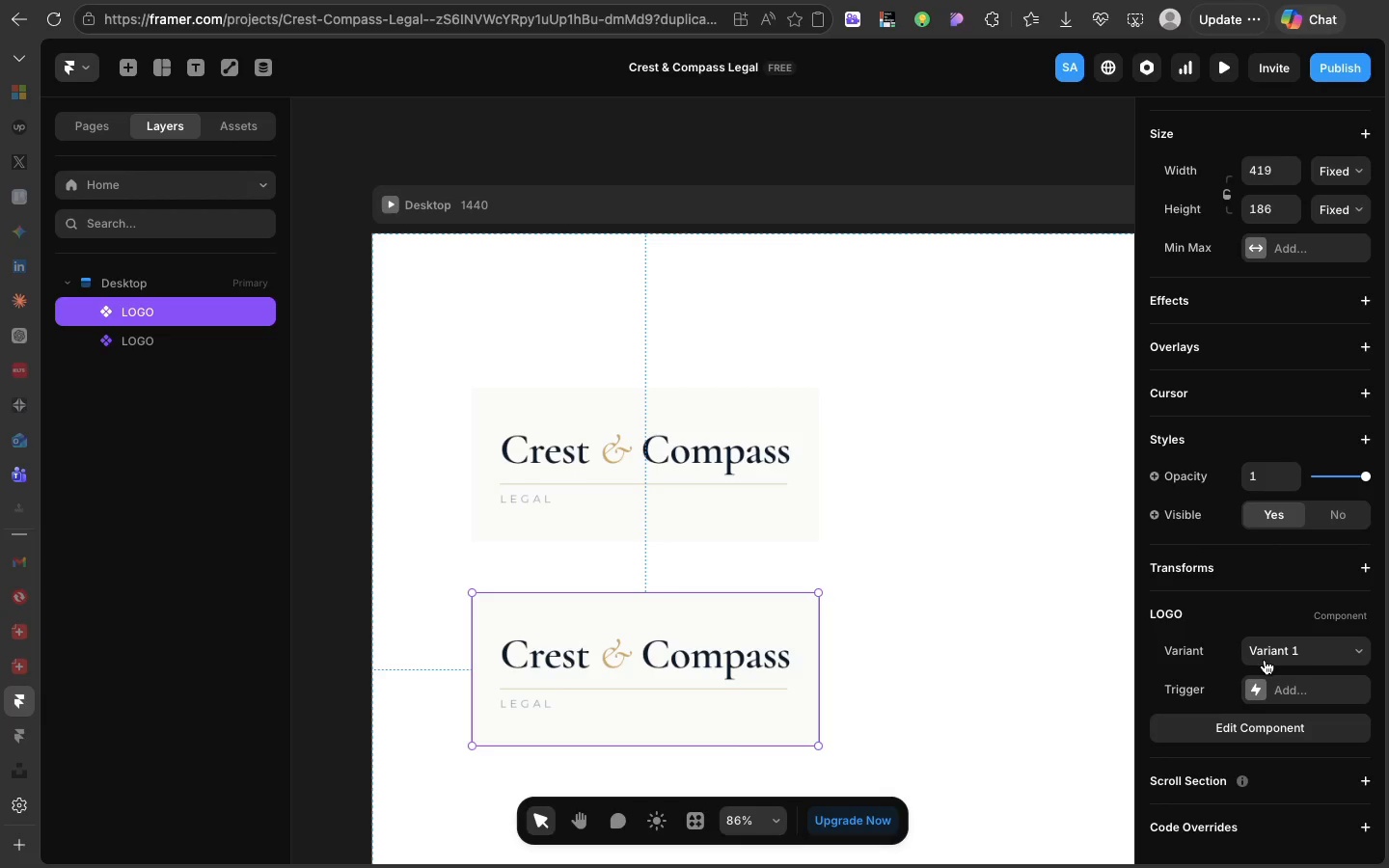 
left_click([1265, 660])
 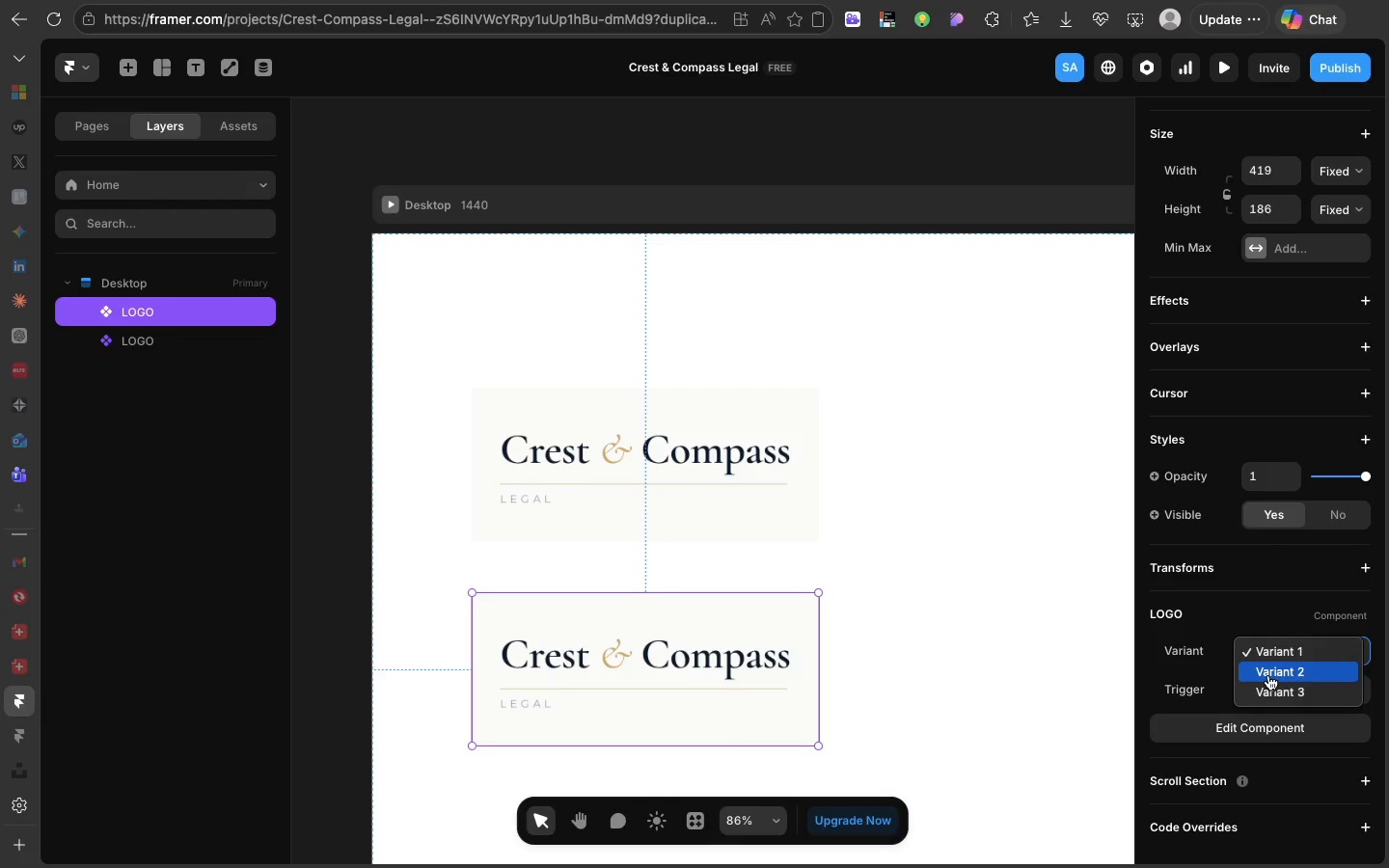 
left_click([1268, 675])
 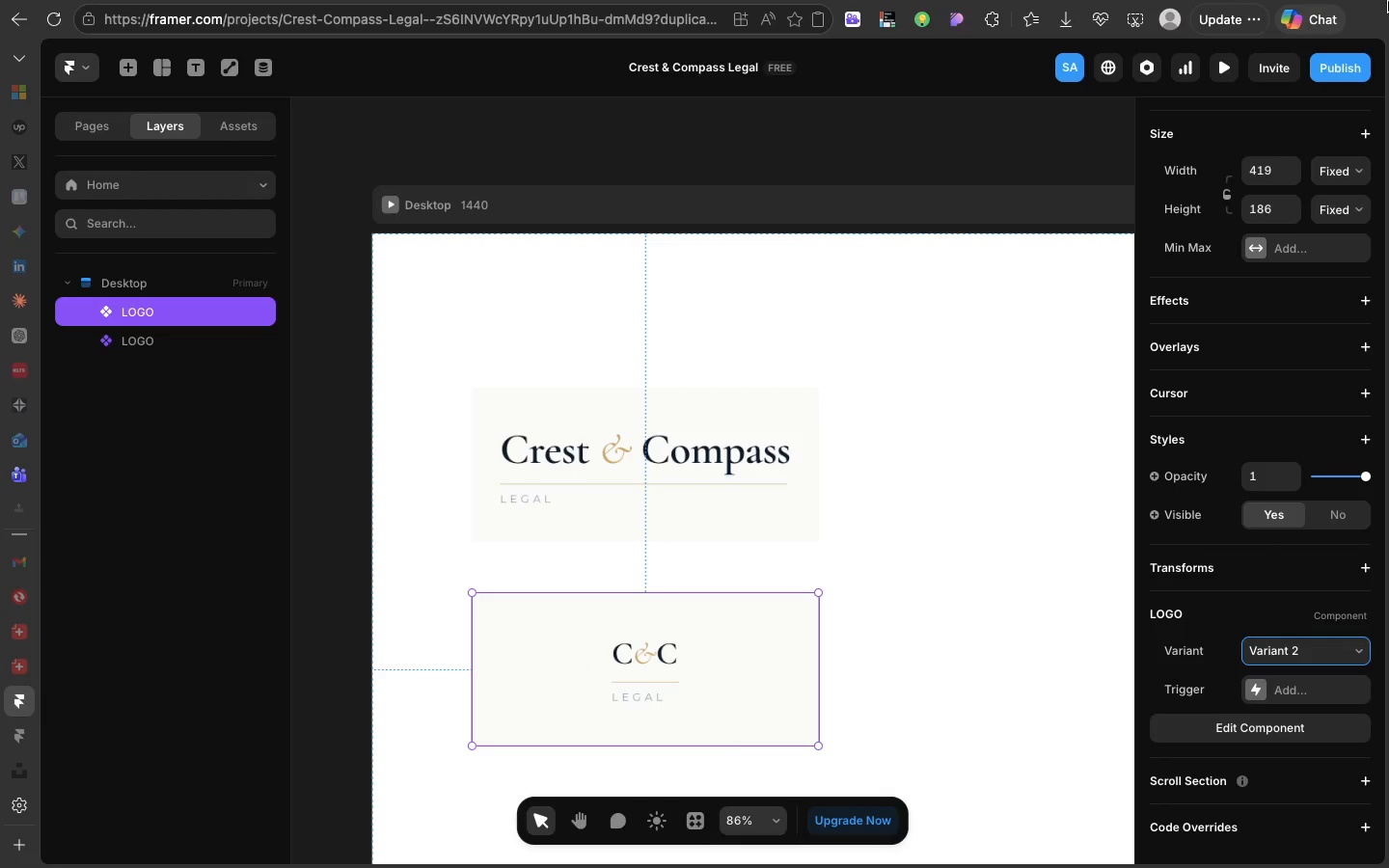 
wait(6.68)
 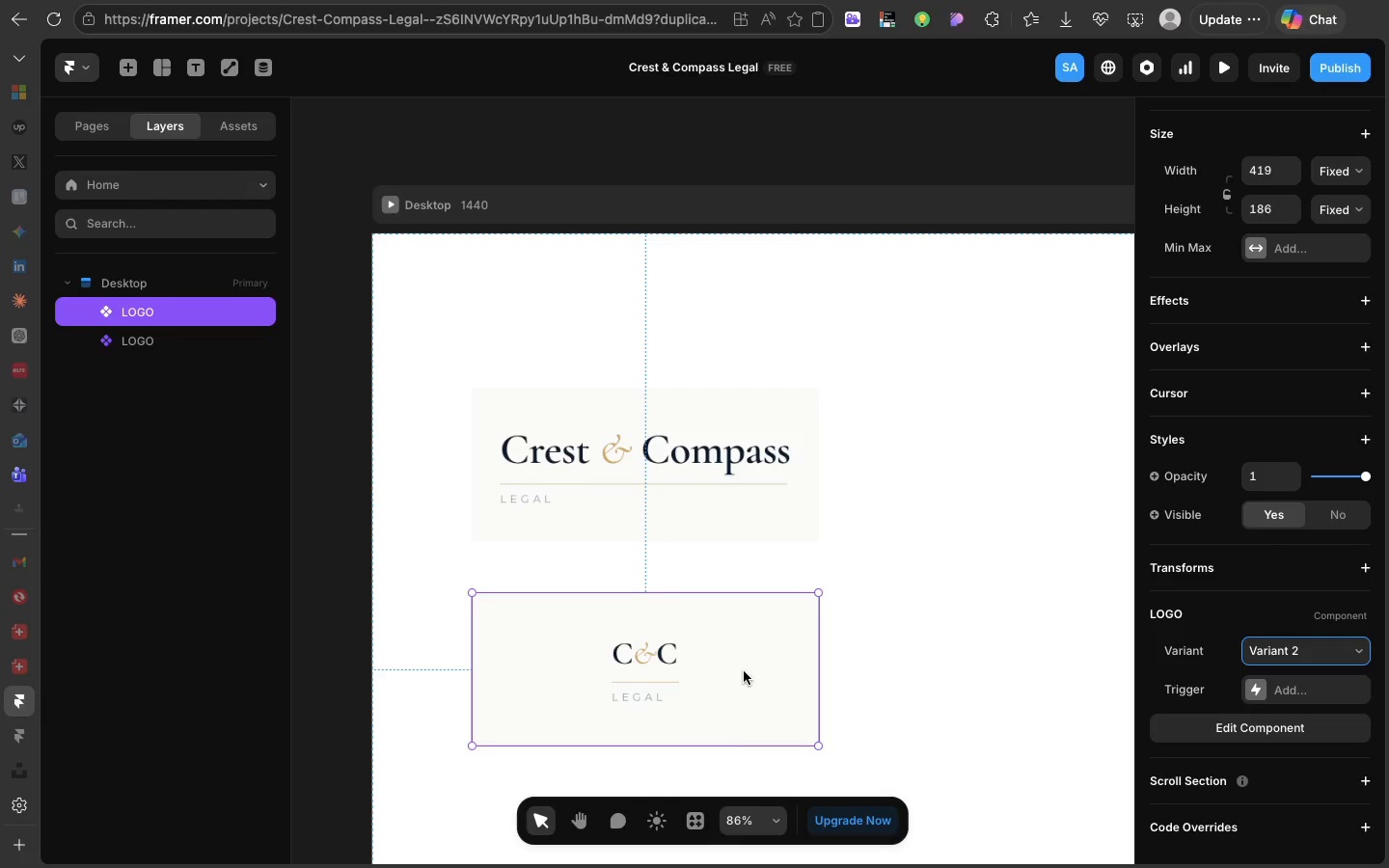 
left_click([1344, 169])
 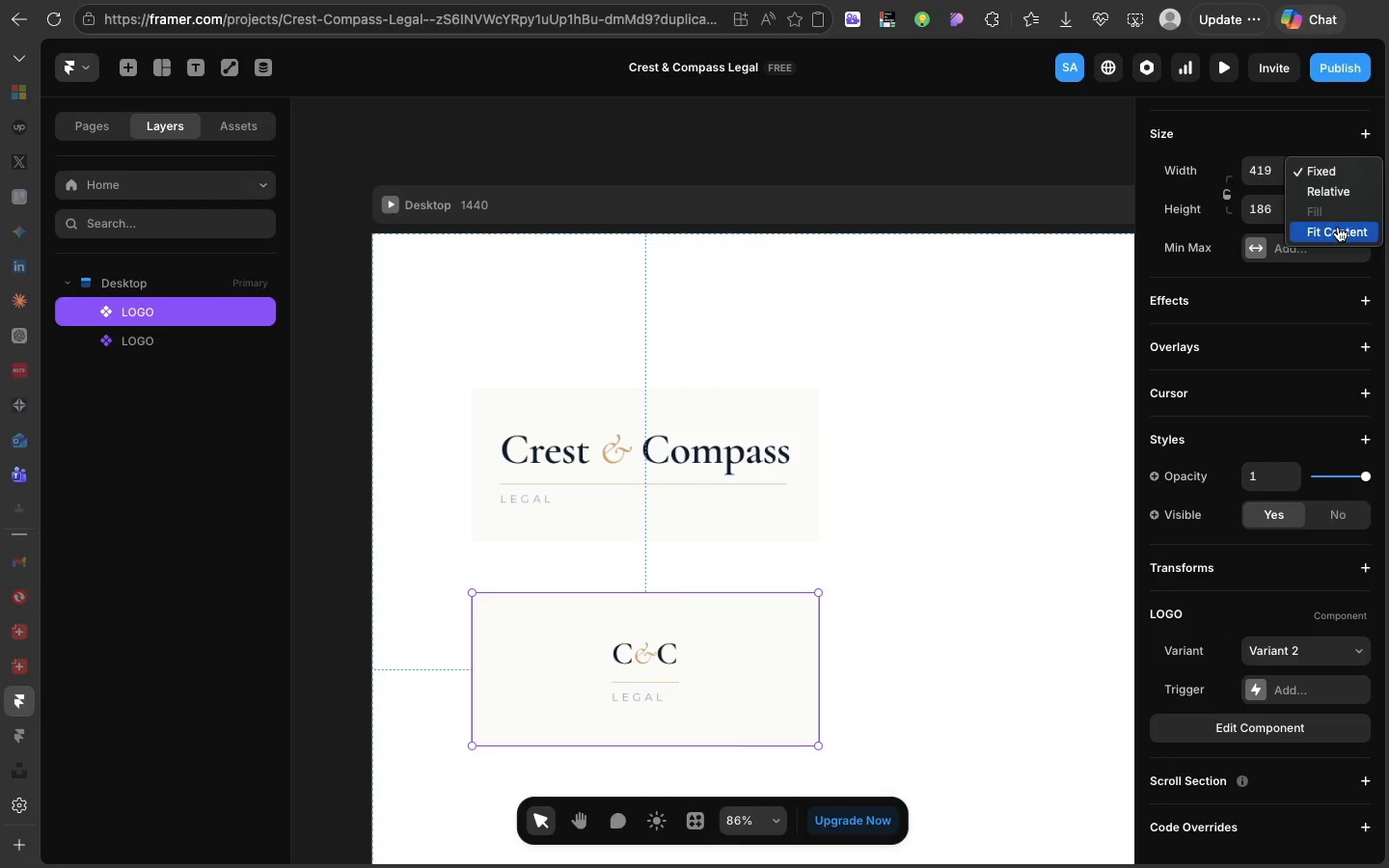 
left_click([1338, 228])
 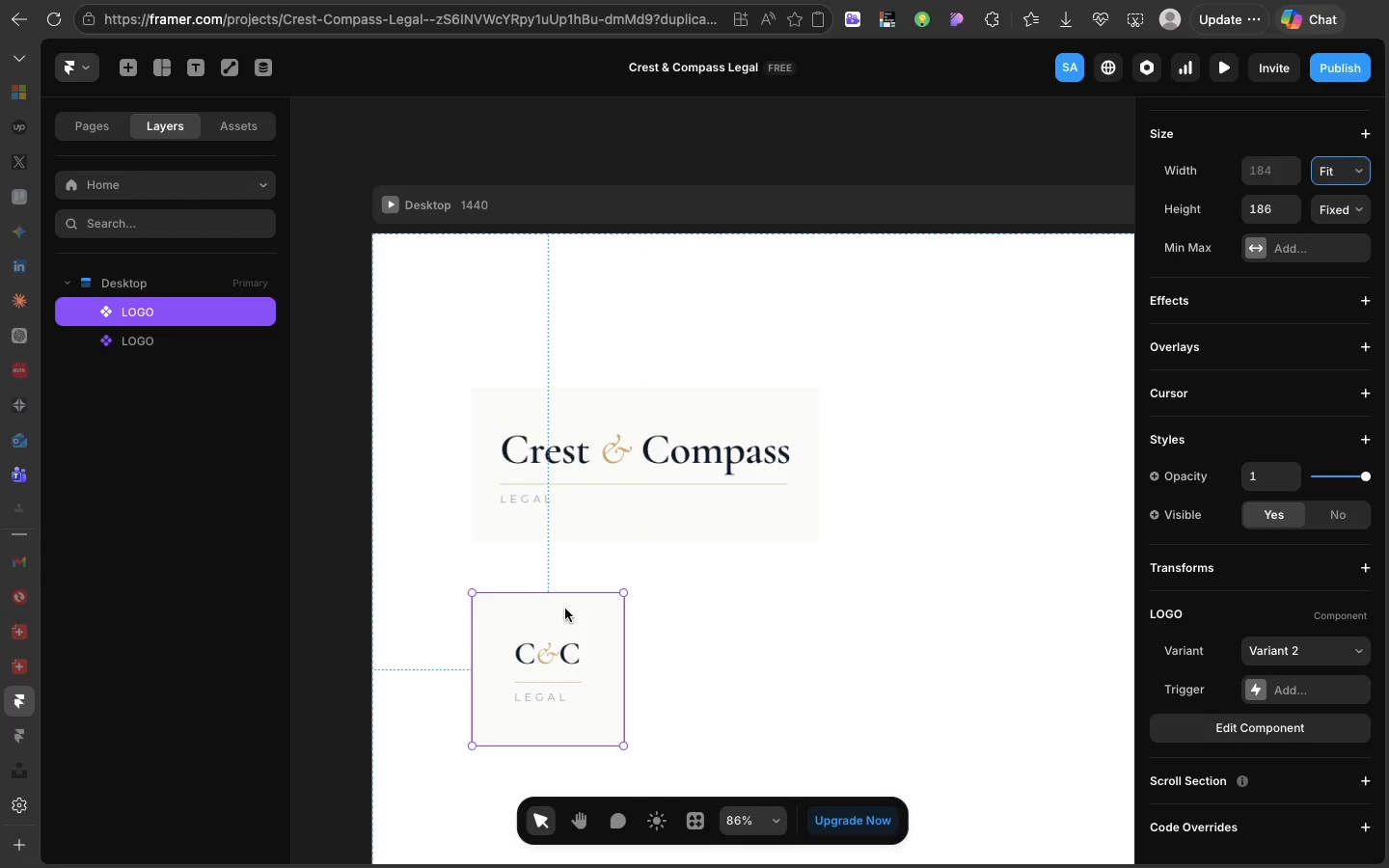 
key(Meta+D)
 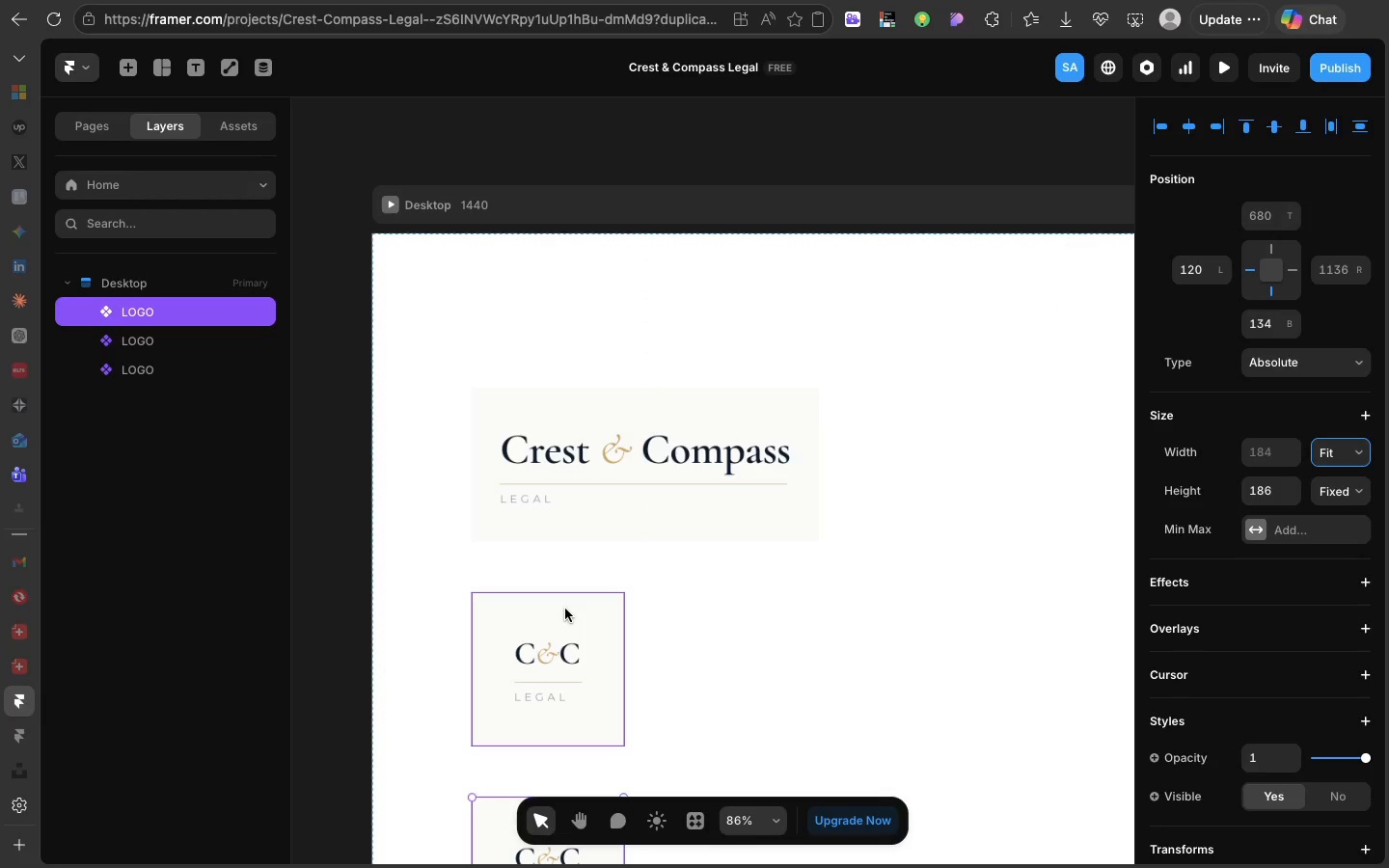 
left_click([563, 636])
 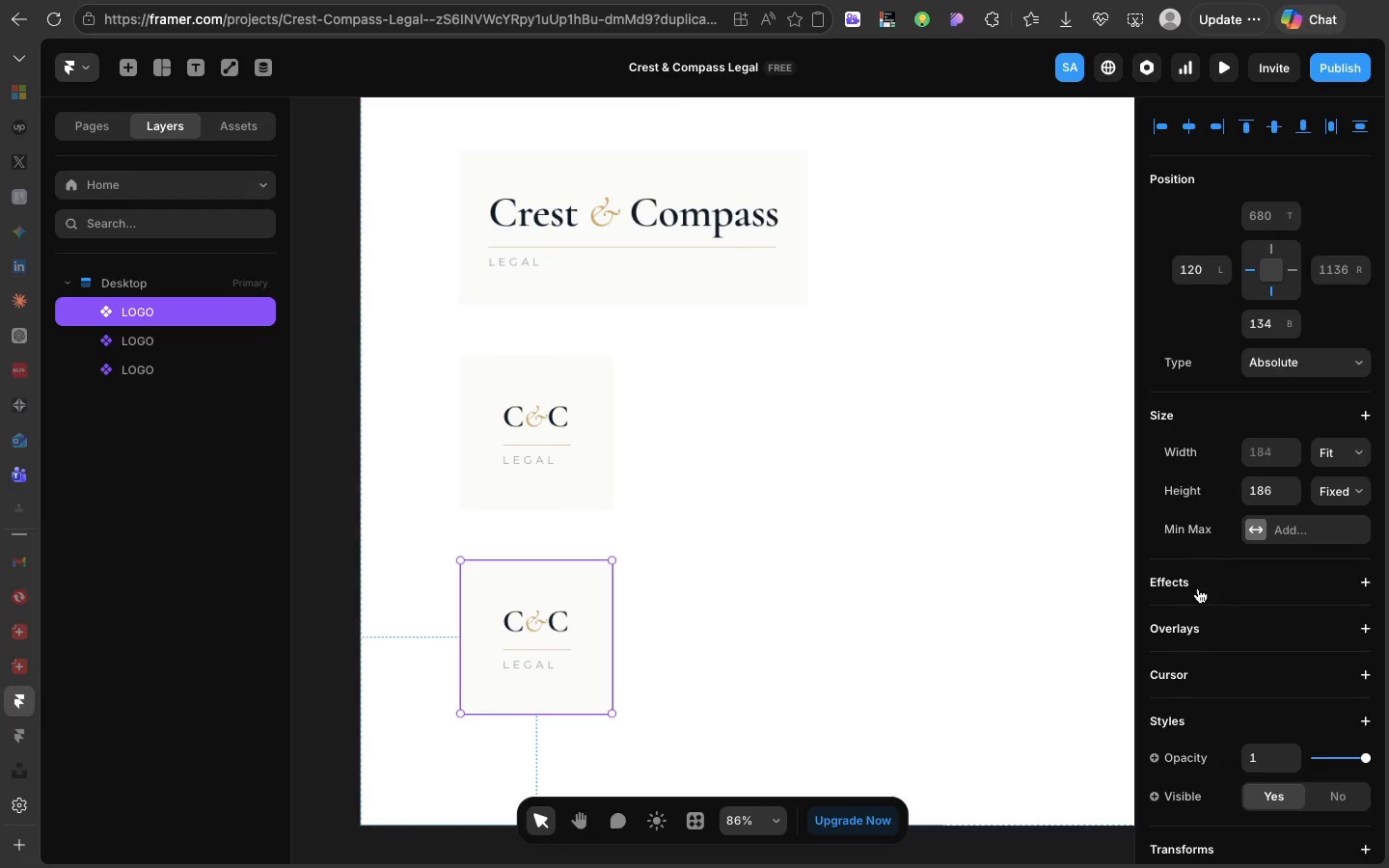 
scroll: coordinate [1198, 560], scroll_direction: down, amount: 81.0
 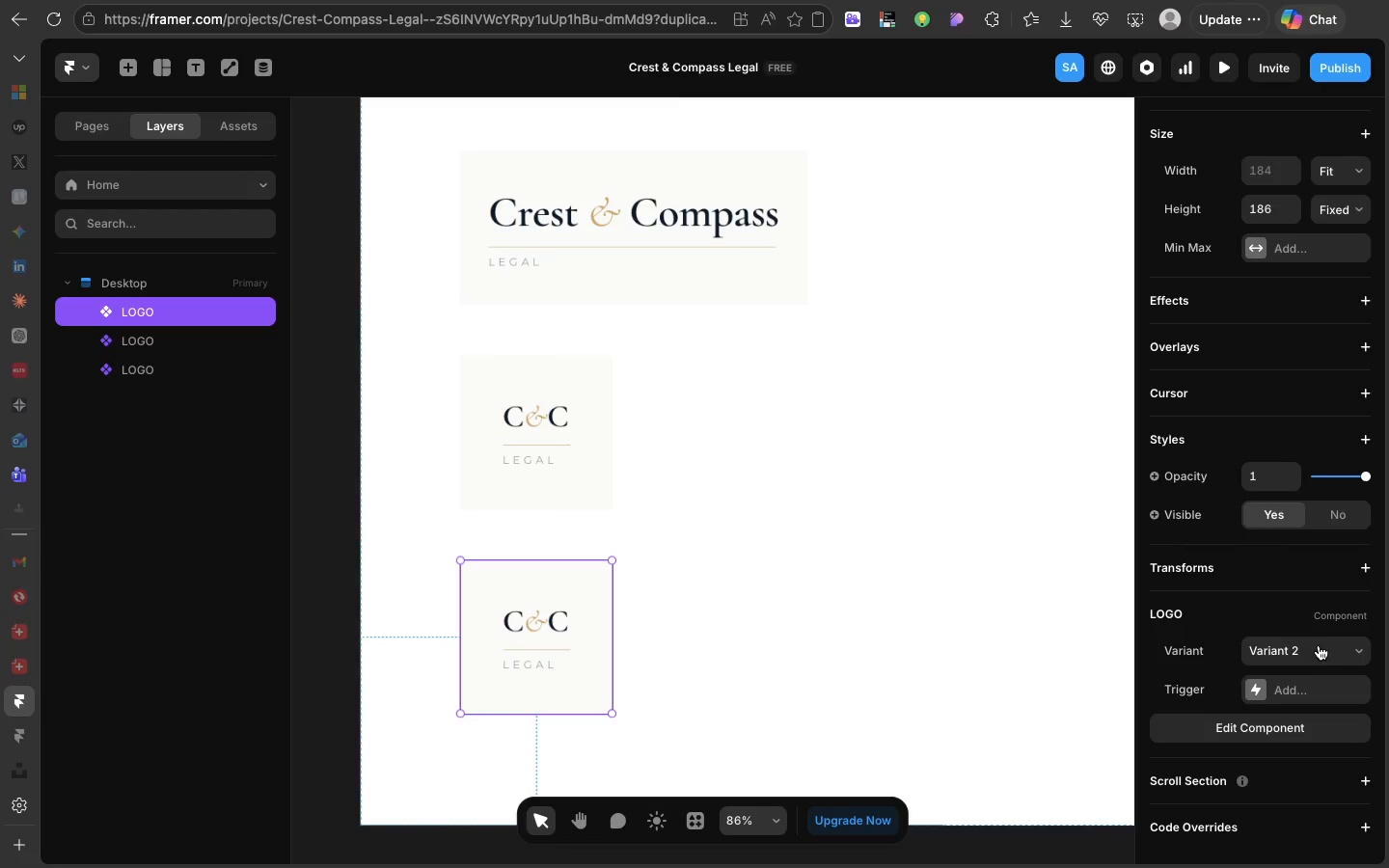 
left_click([1318, 651])
 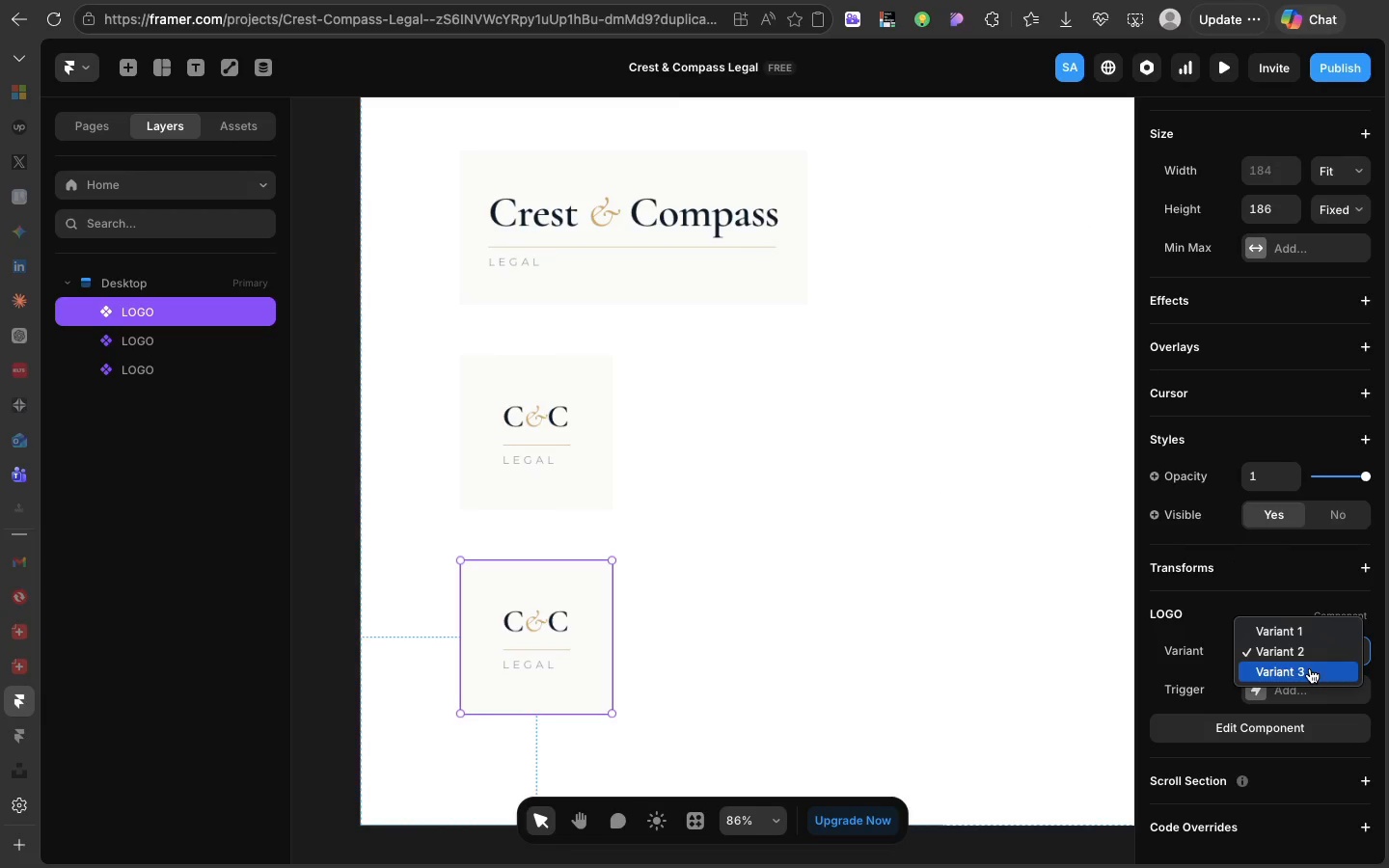 
left_click([1310, 668])
 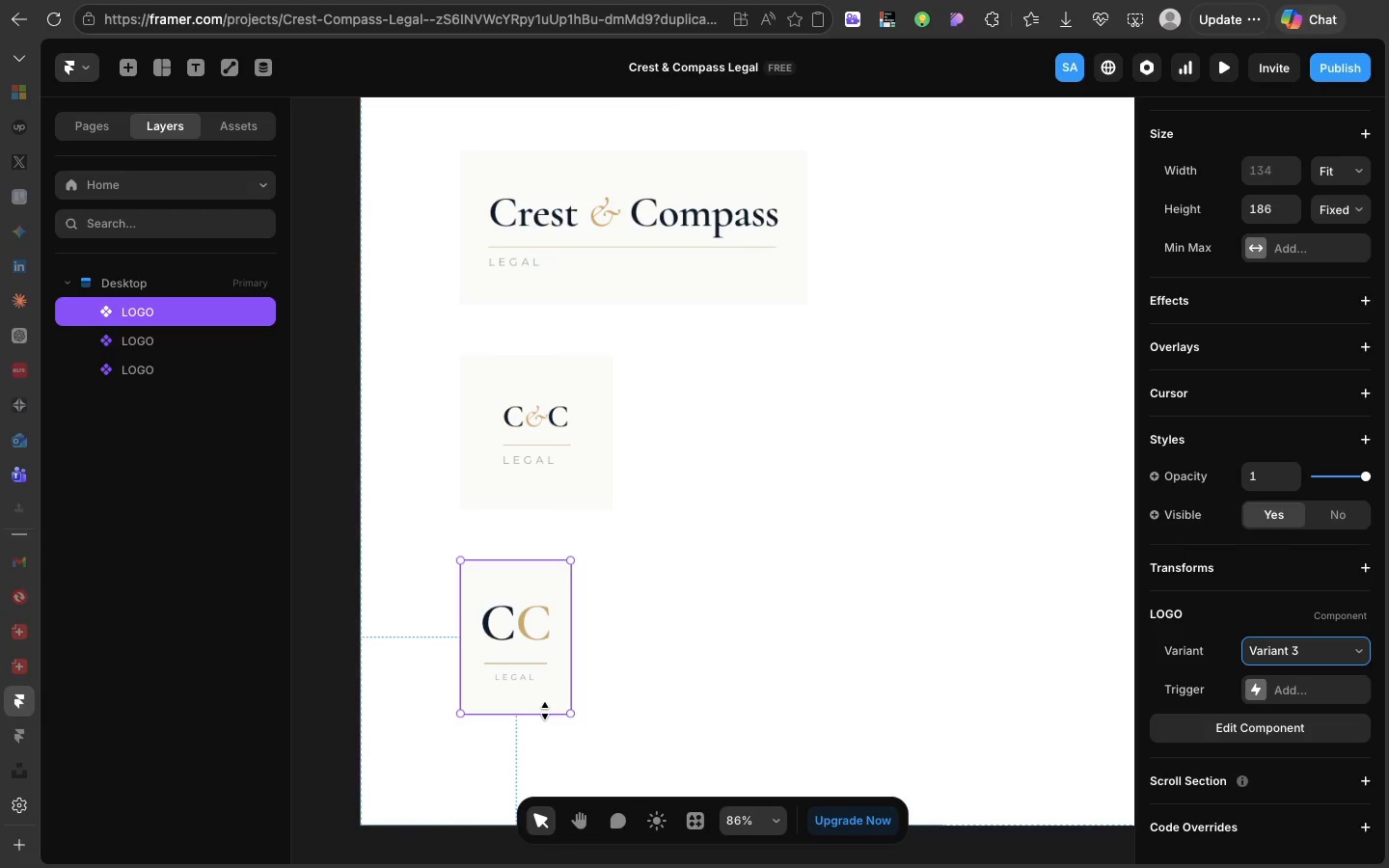 
left_click_drag(start_coordinate=[545, 711], to_coordinate=[545, 680])
 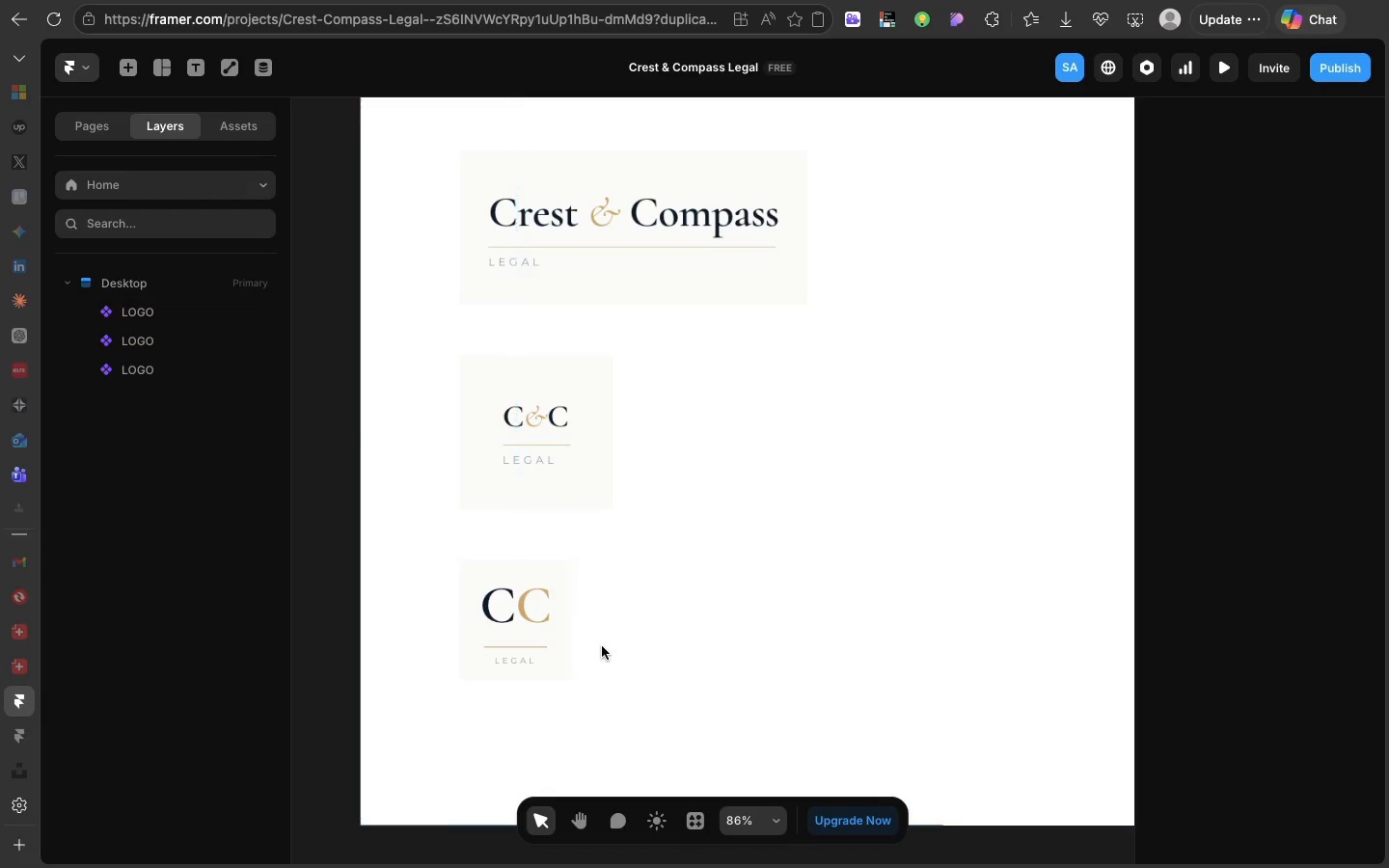 
left_click([602, 646])
 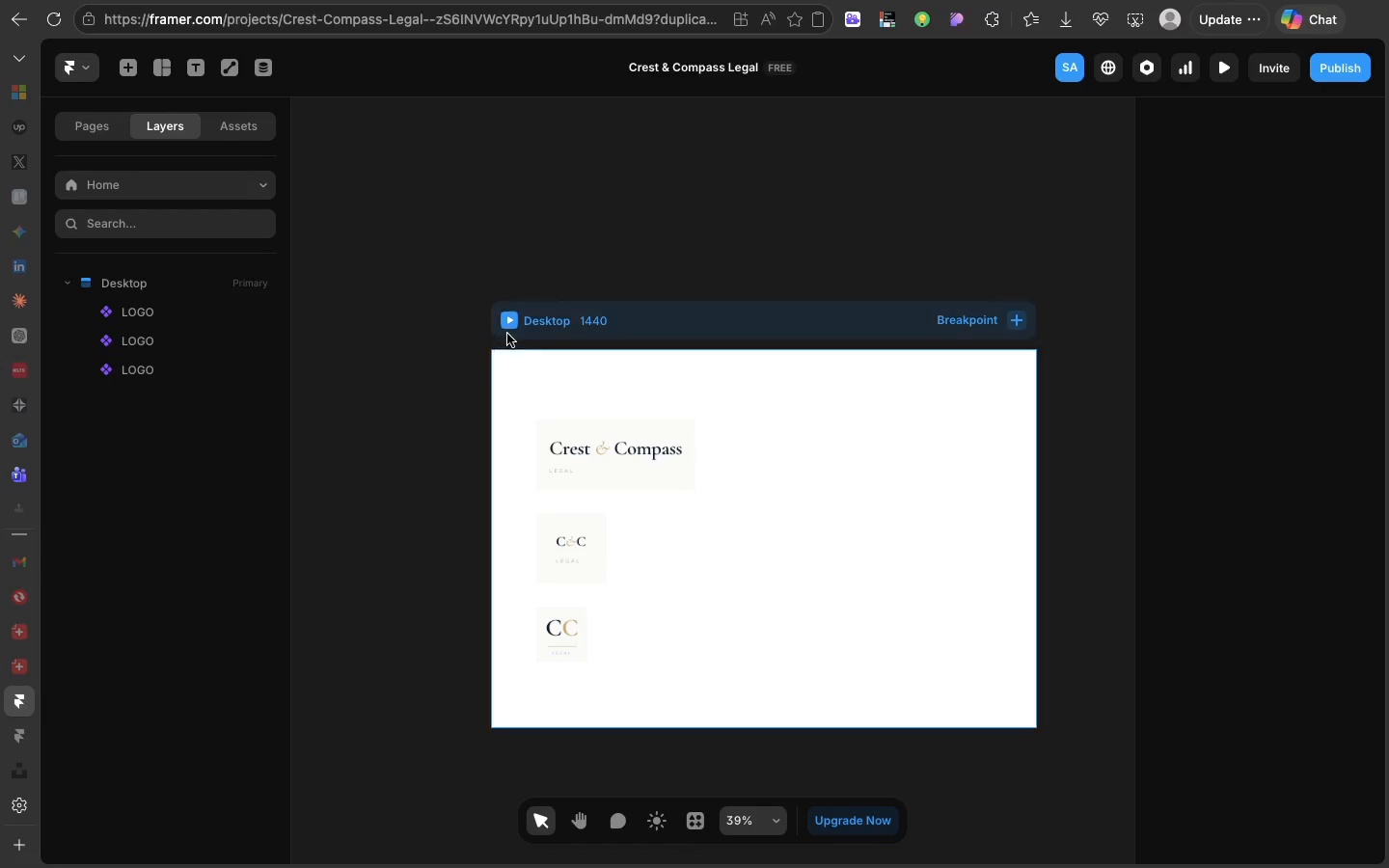 
left_click([505, 329])
 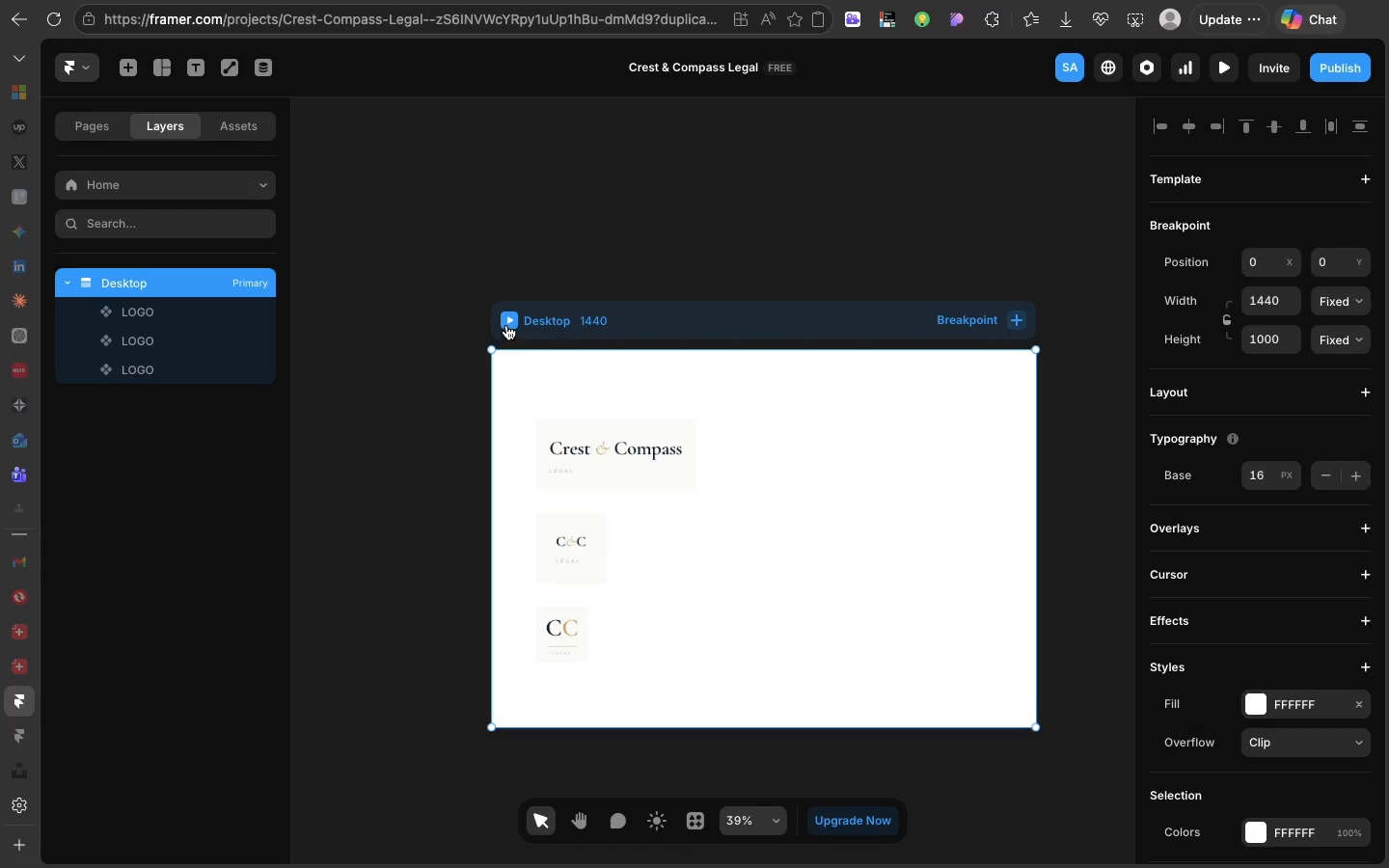 
left_click([506, 325])
 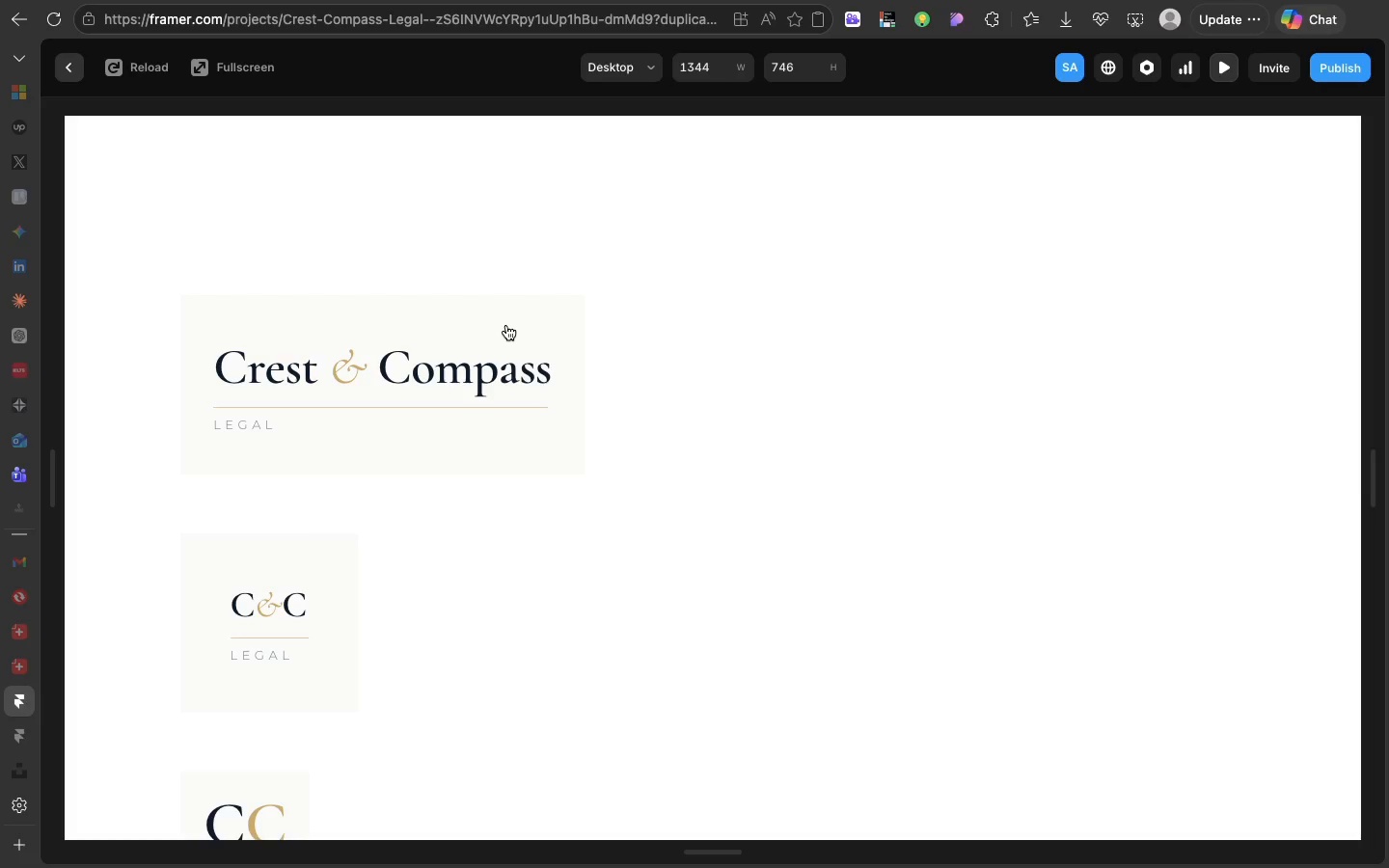 
scroll: coordinate [504, 325], scroll_direction: up, amount: 39.0
 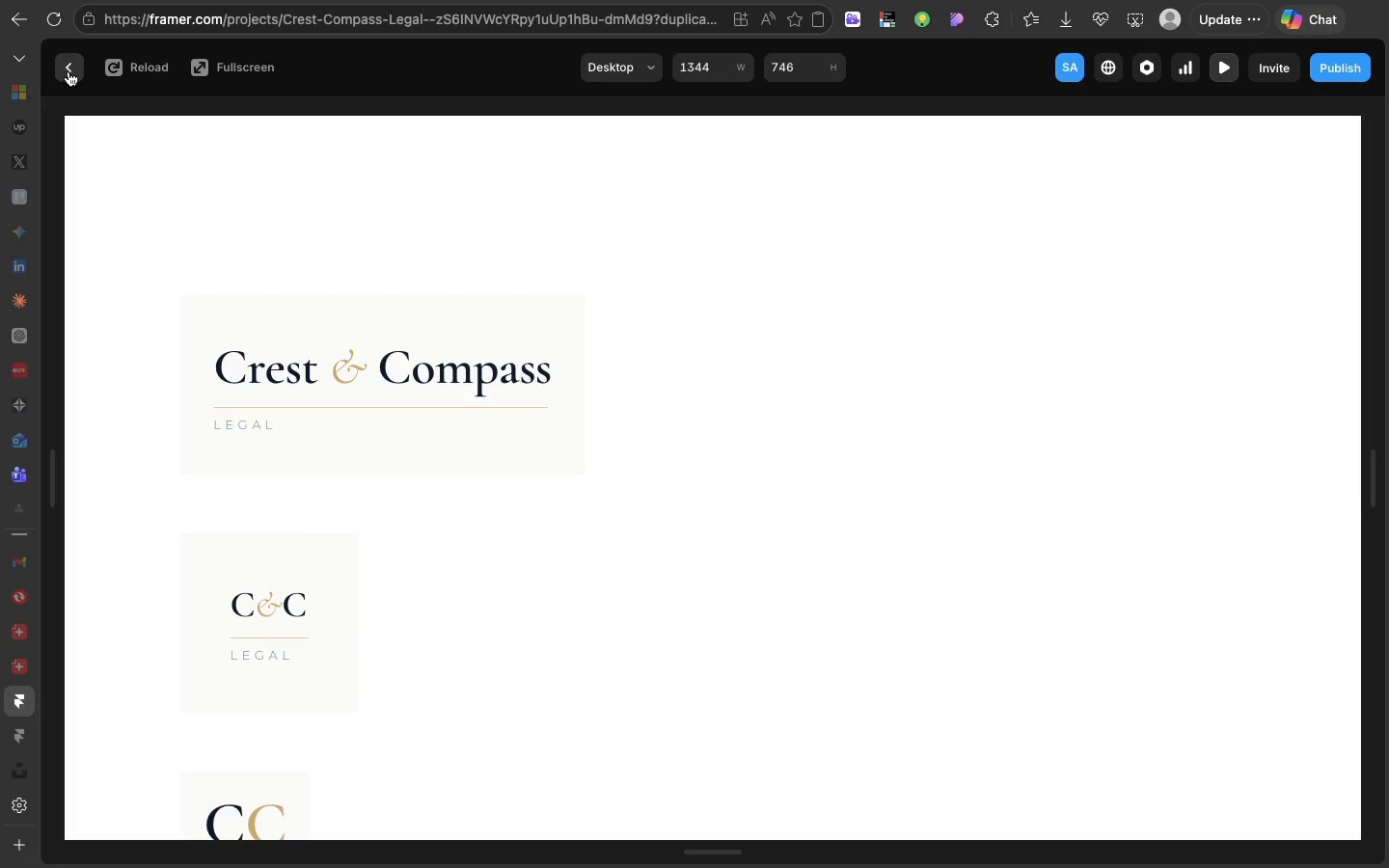 
left_click([69, 71])
 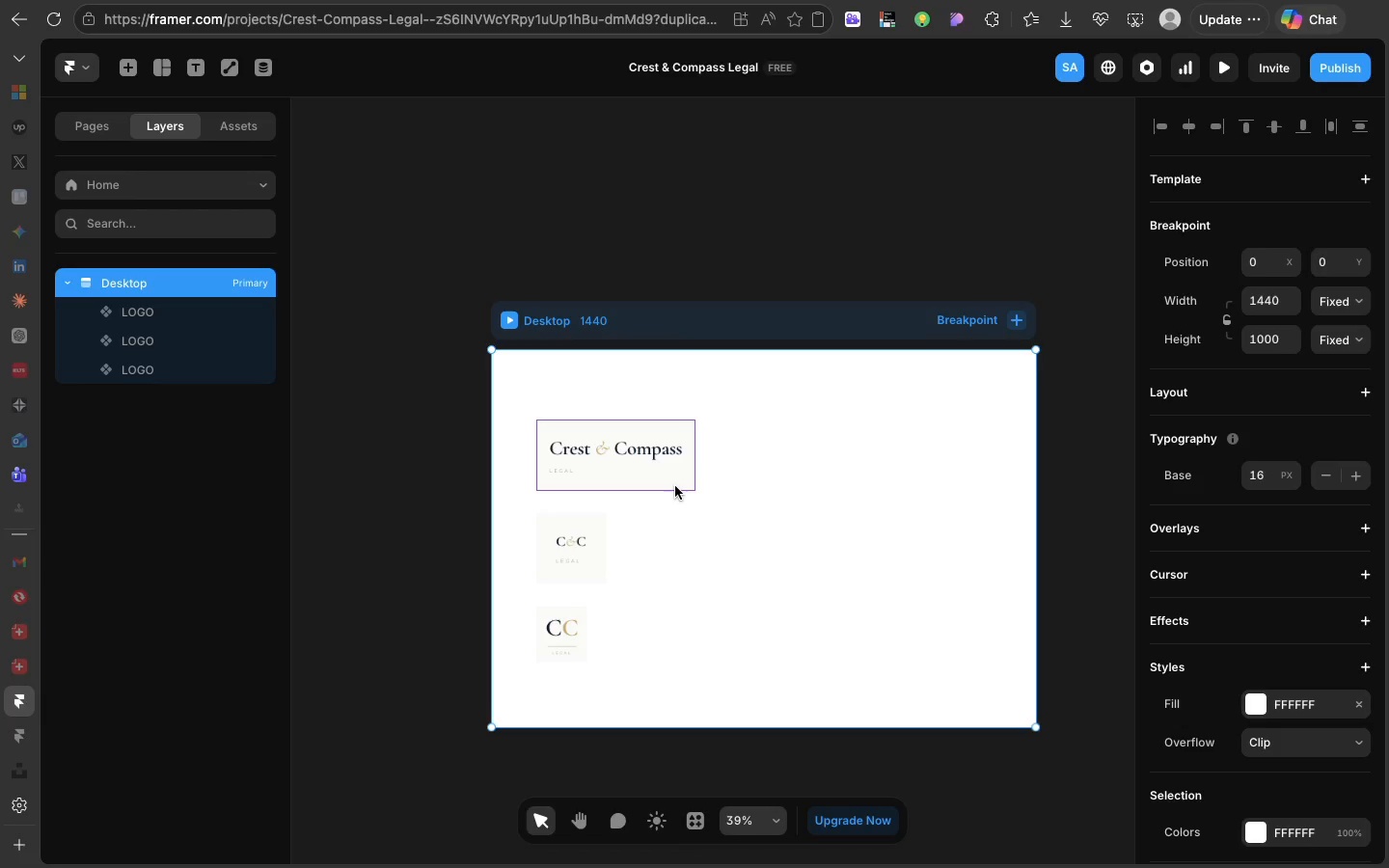 
left_click([674, 484])
 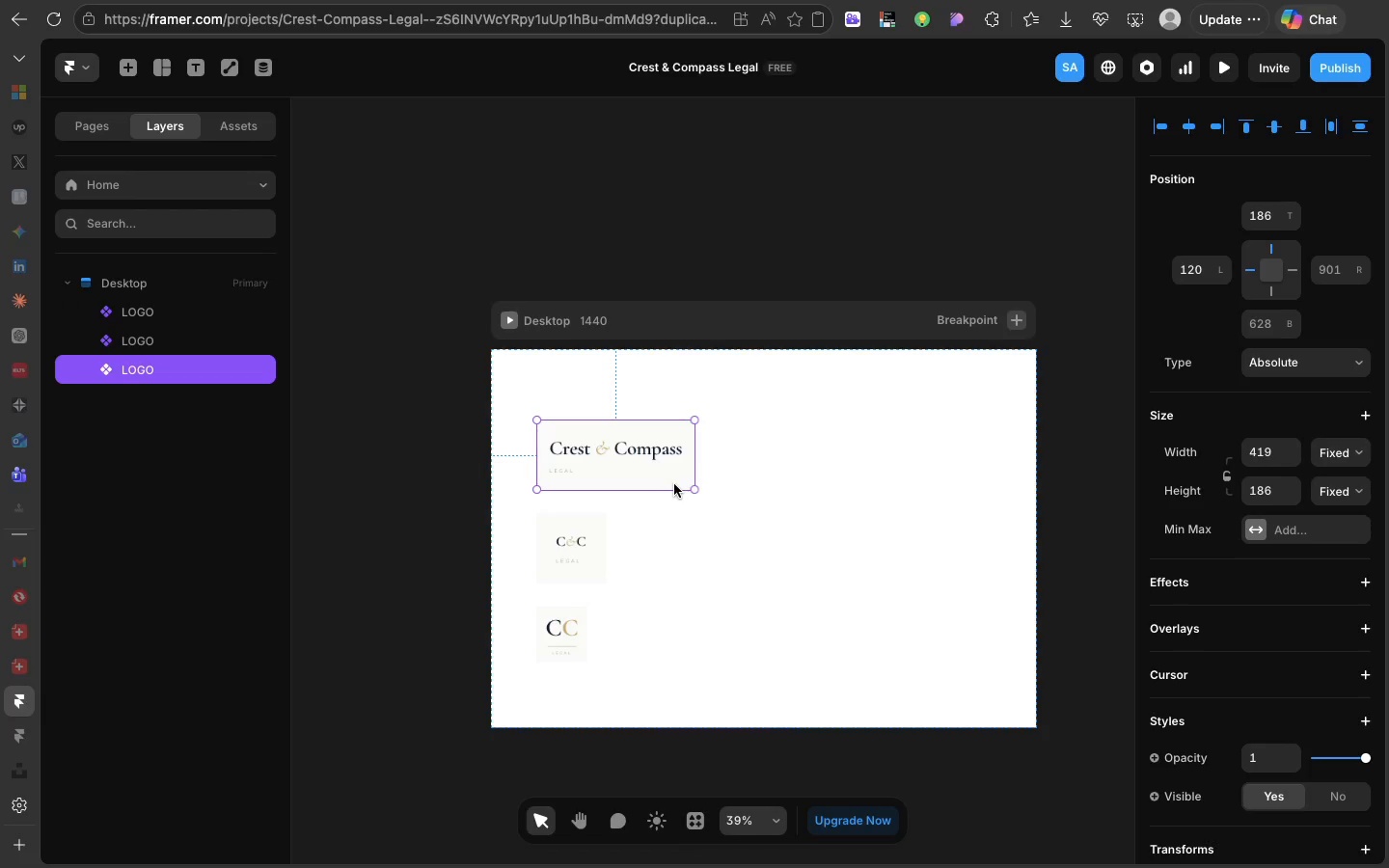 
double_click([674, 484])
 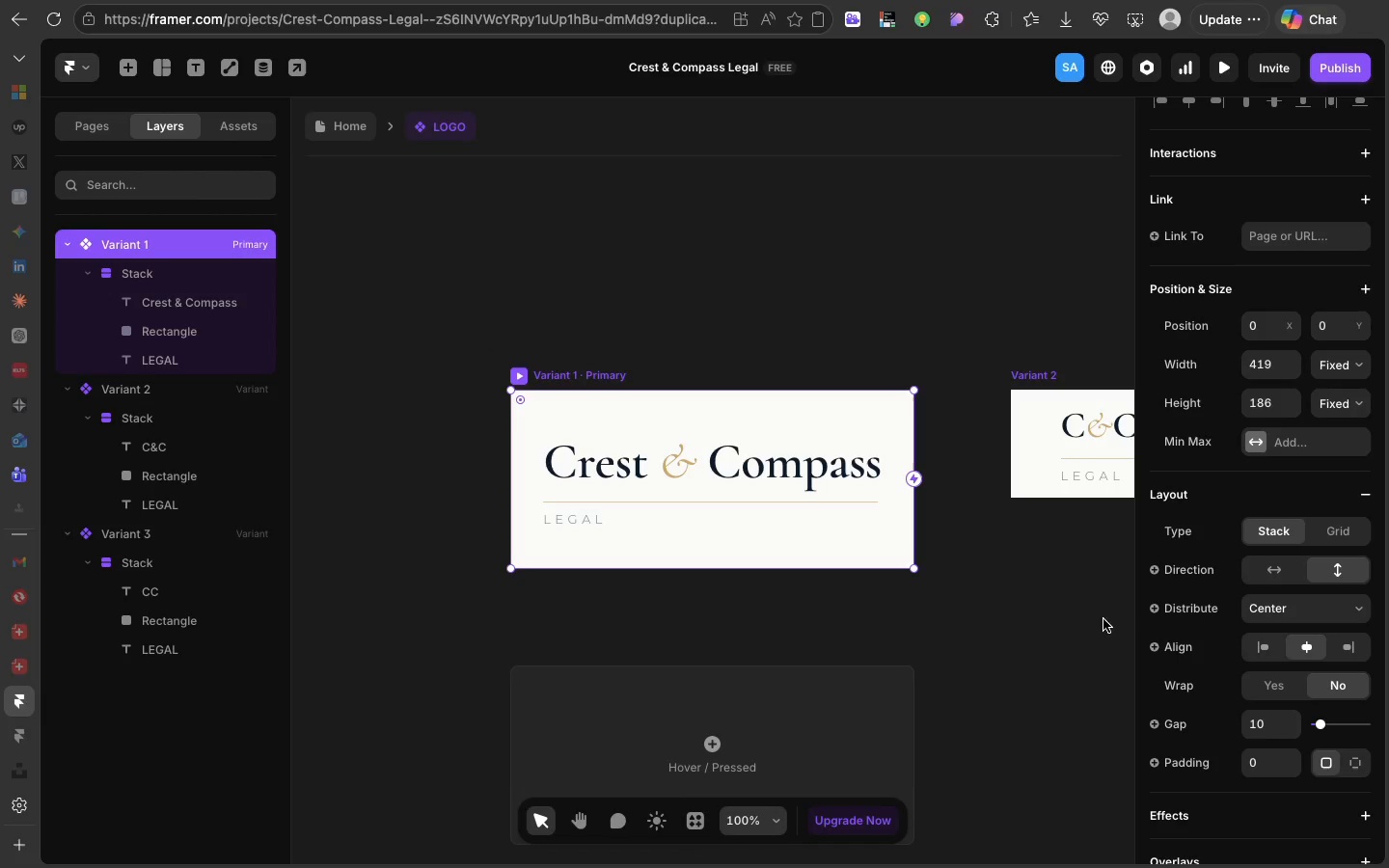 
scroll: coordinate [1370, 807], scroll_direction: down, amount: 44.0
 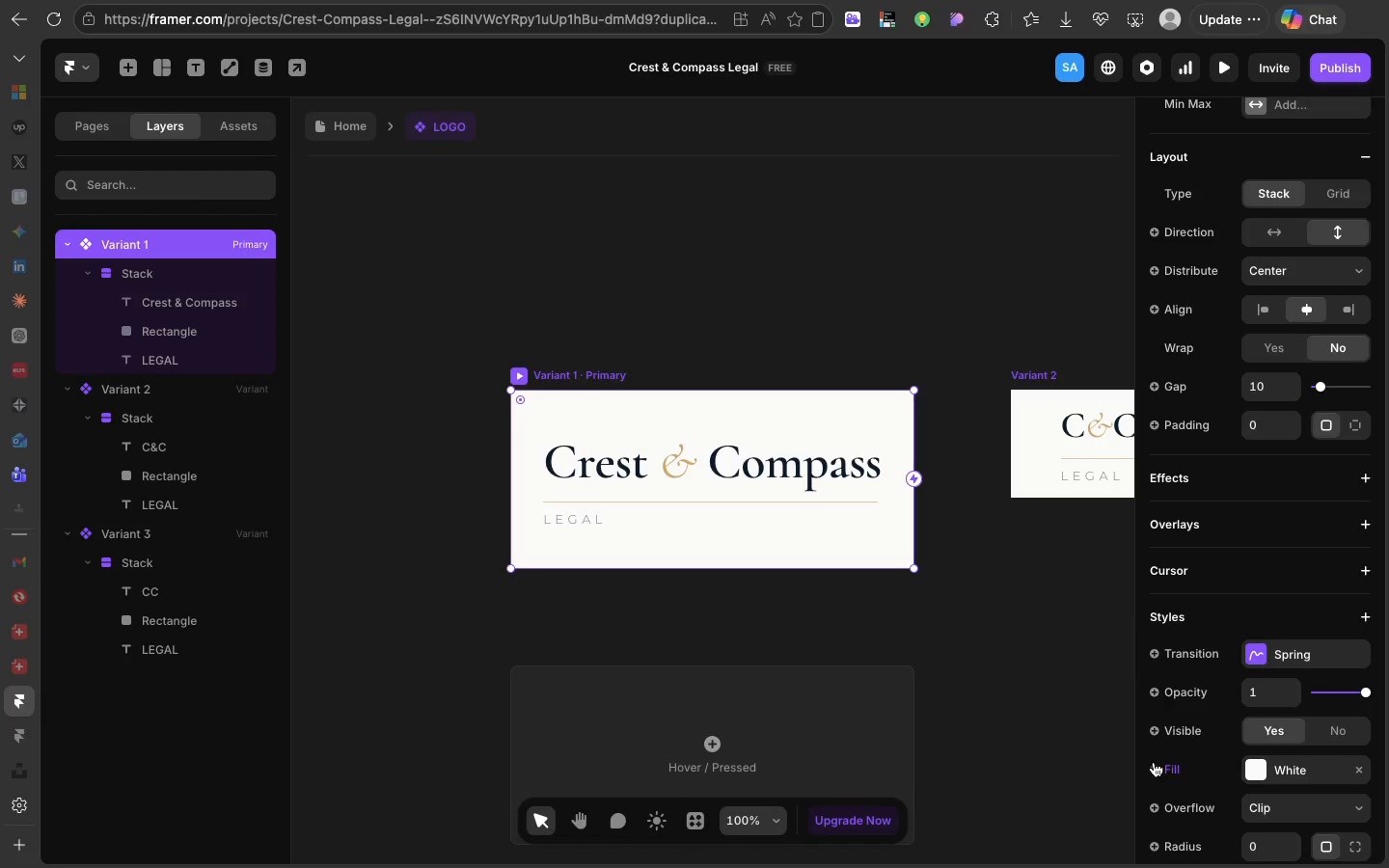 
left_click([1154, 762])
 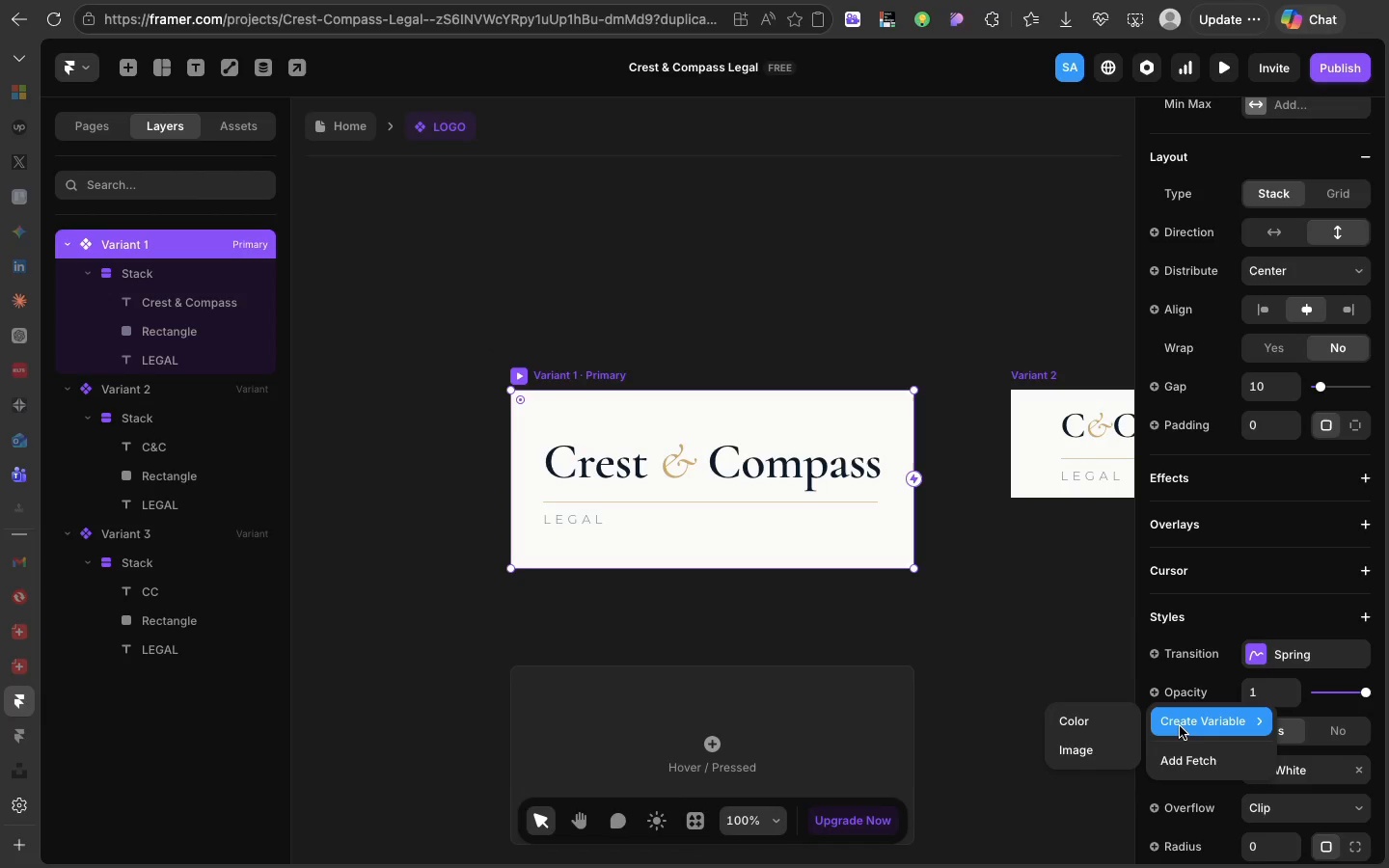 
left_click([1179, 725])
 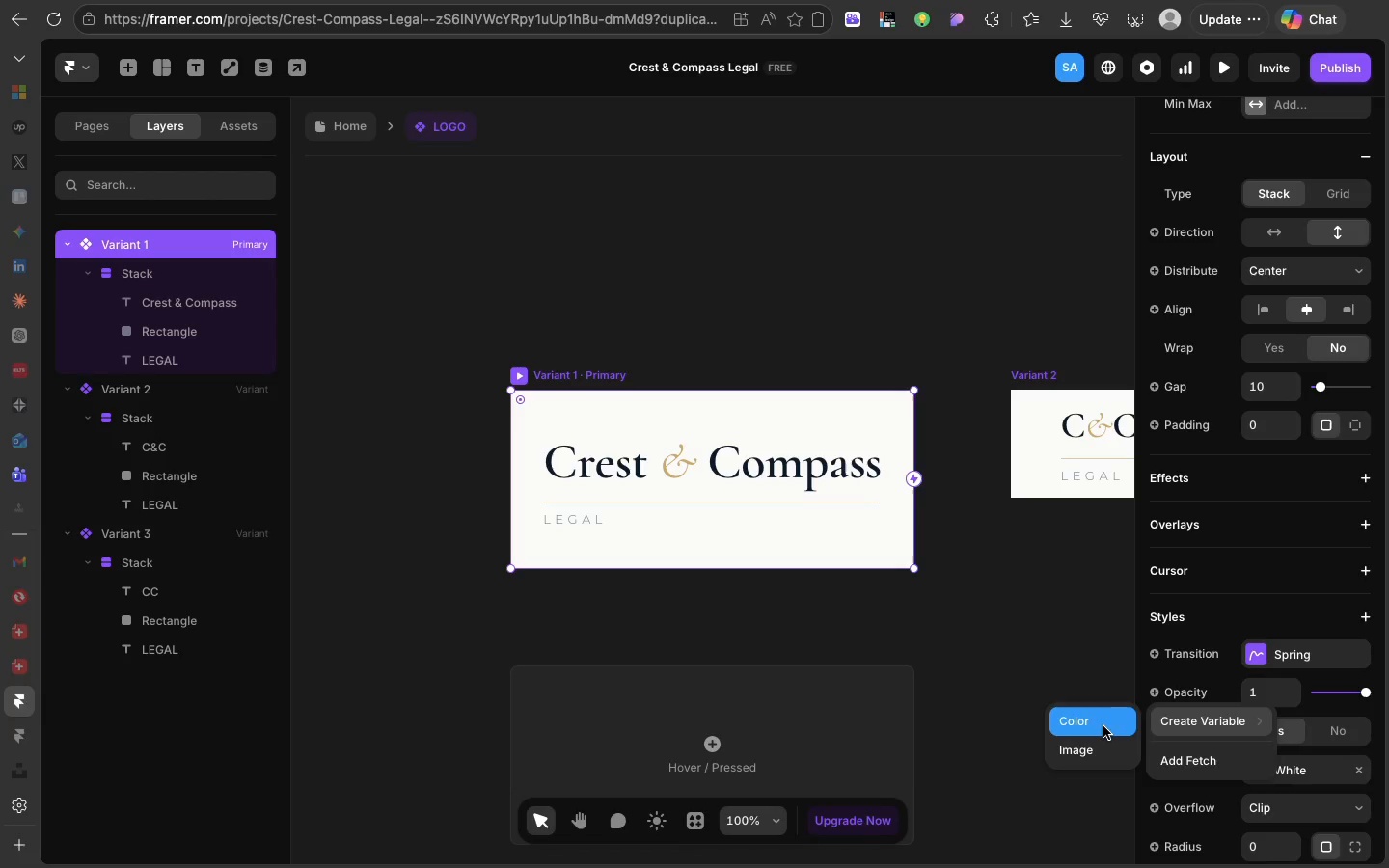 
left_click([1103, 726])
 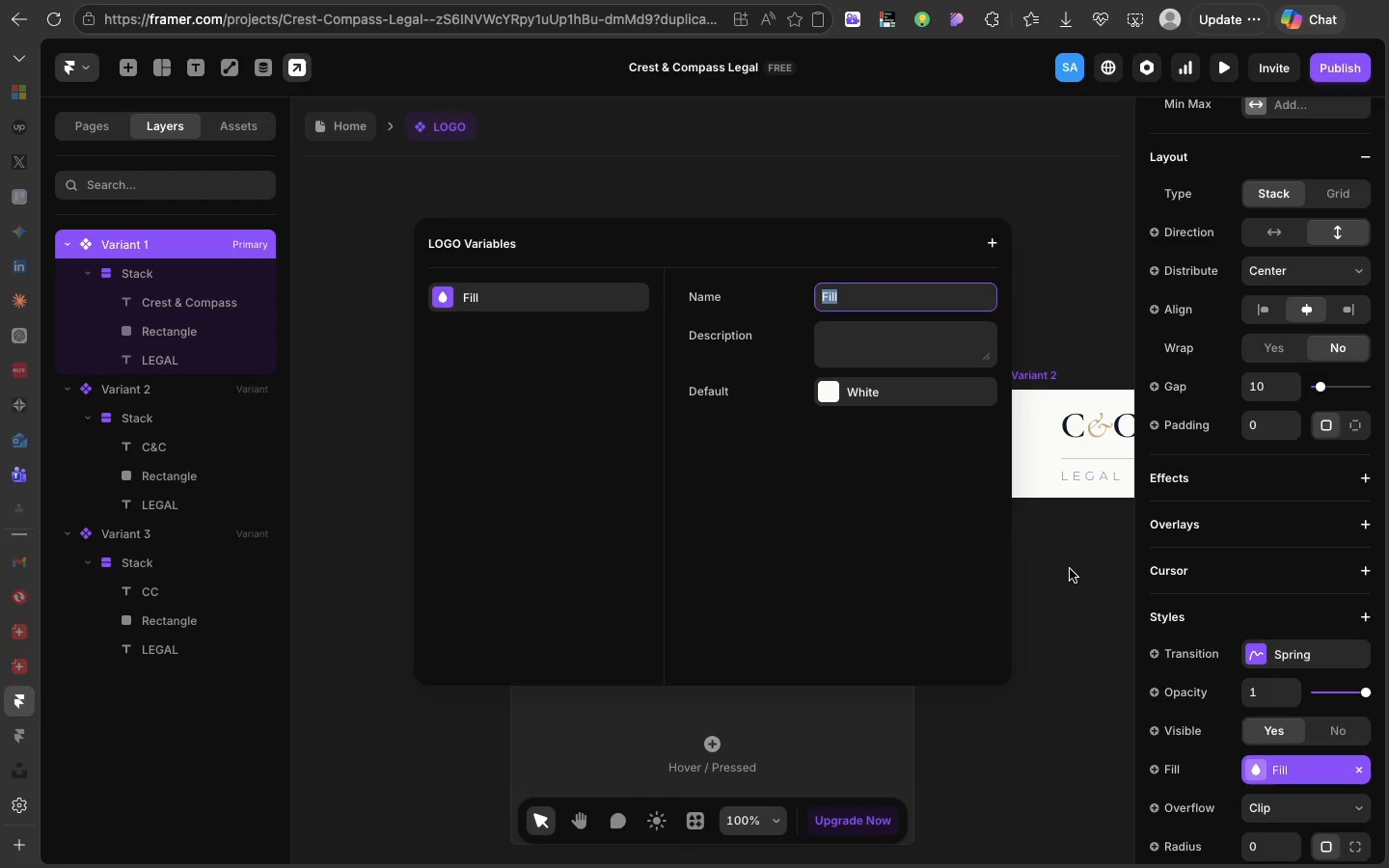 
left_click([1070, 569])
 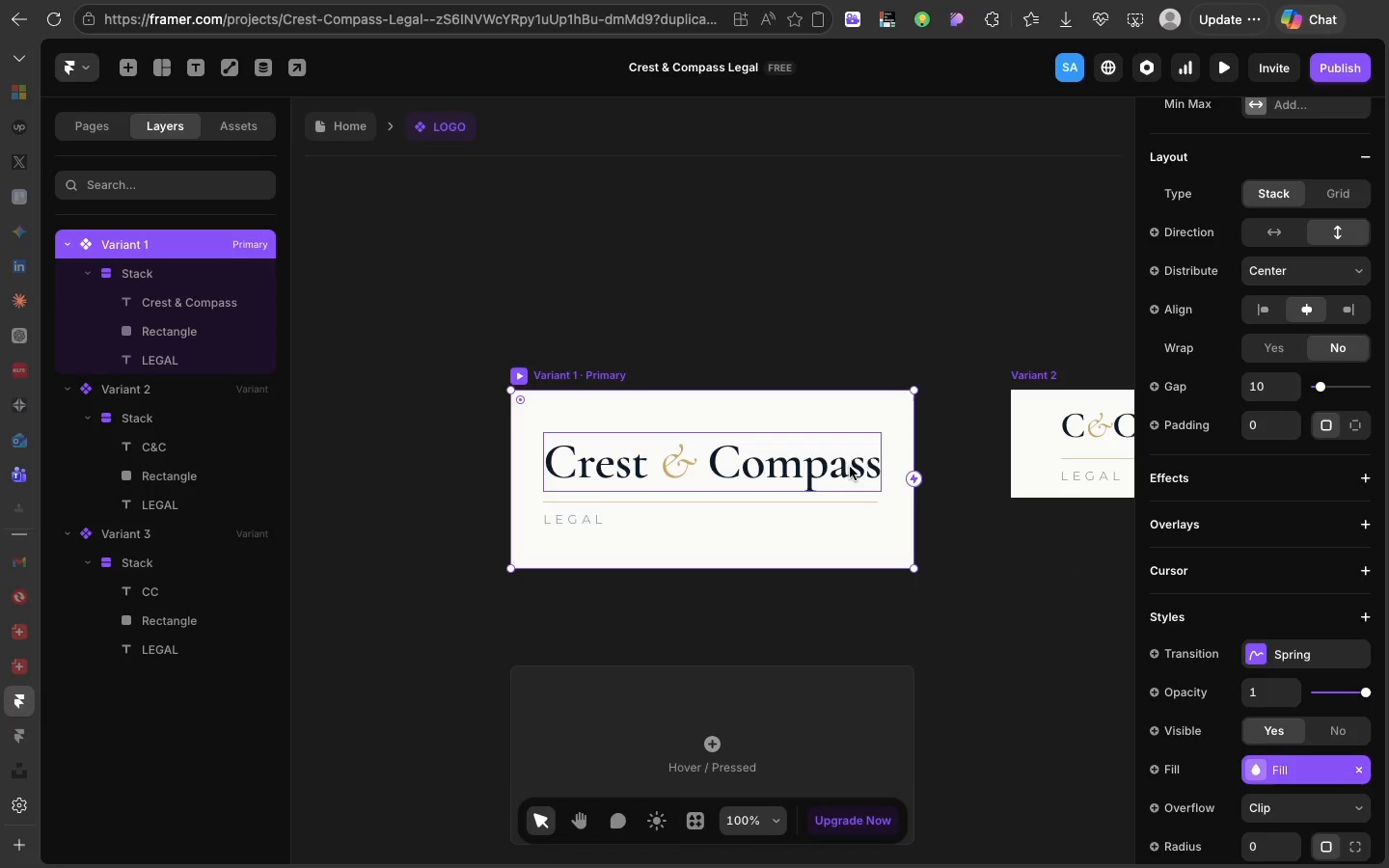 
left_click([849, 467])
 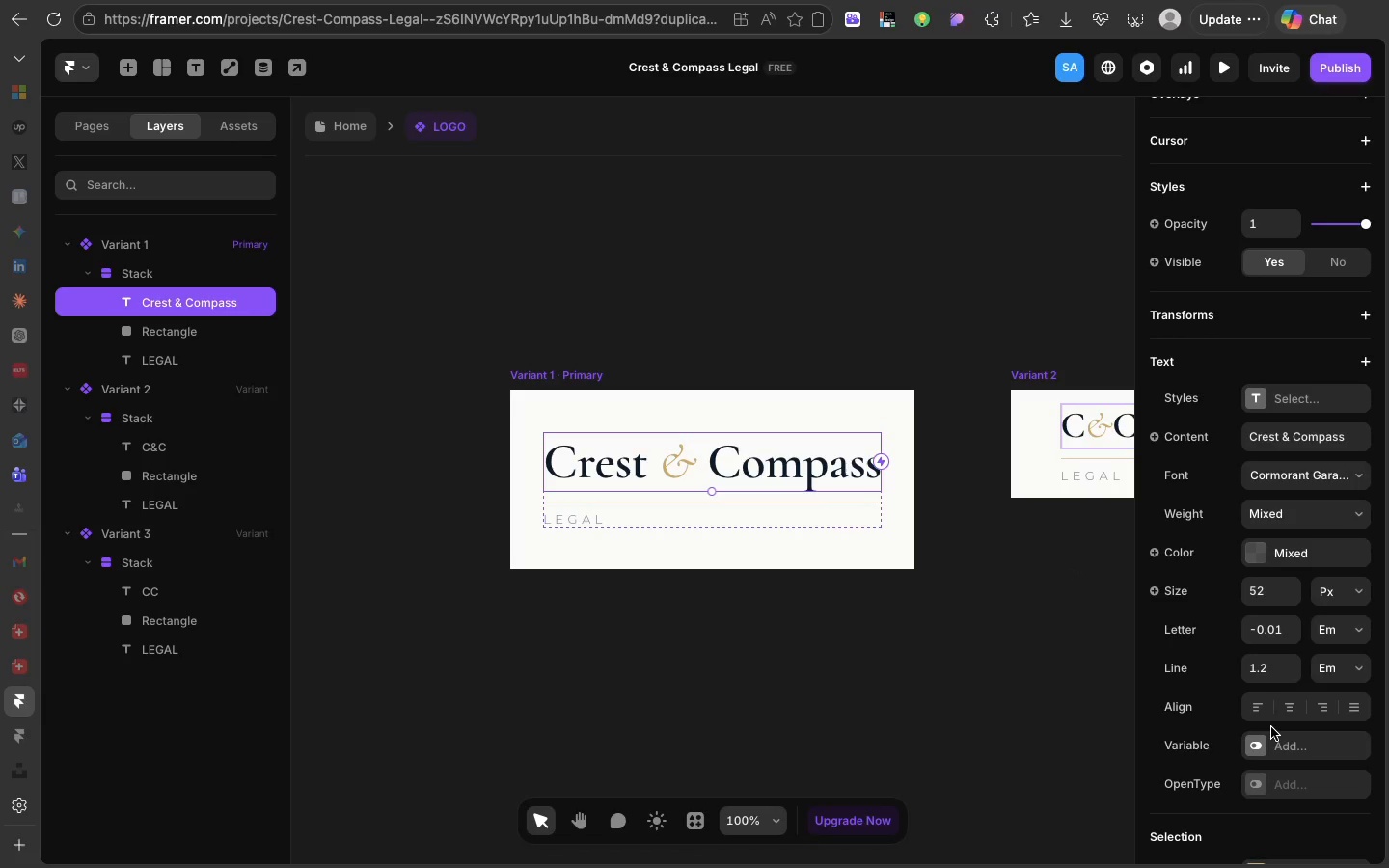 
scroll: coordinate [1271, 727], scroll_direction: down, amount: 10.0